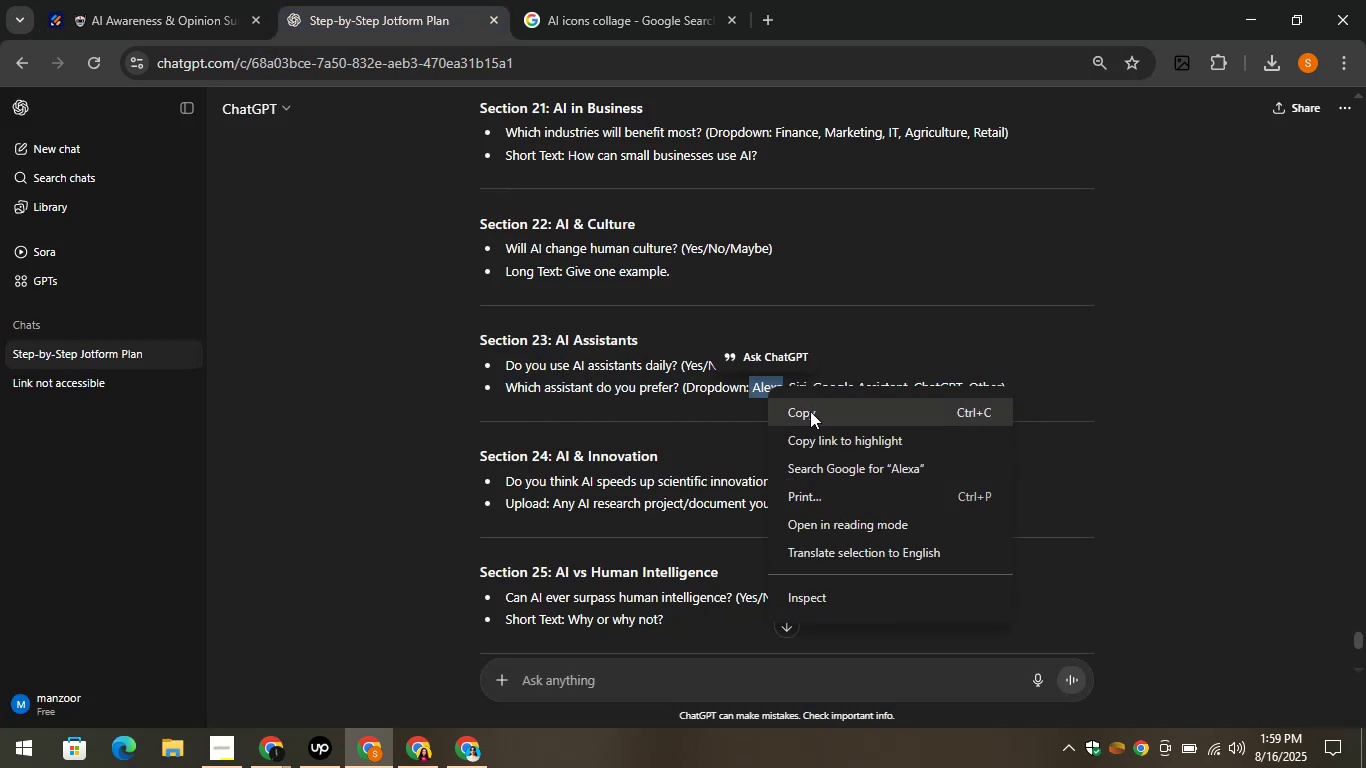 
left_click([810, 411])
 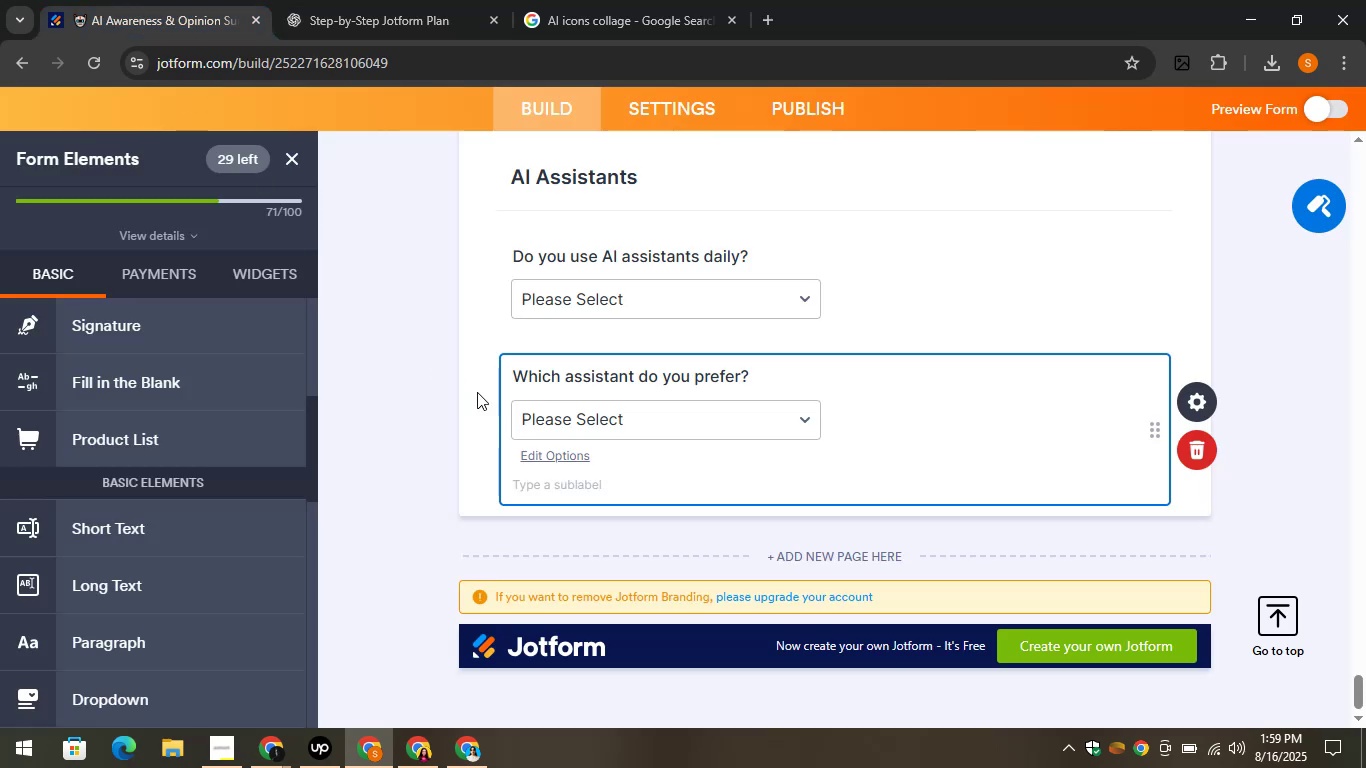 
left_click([547, 423])
 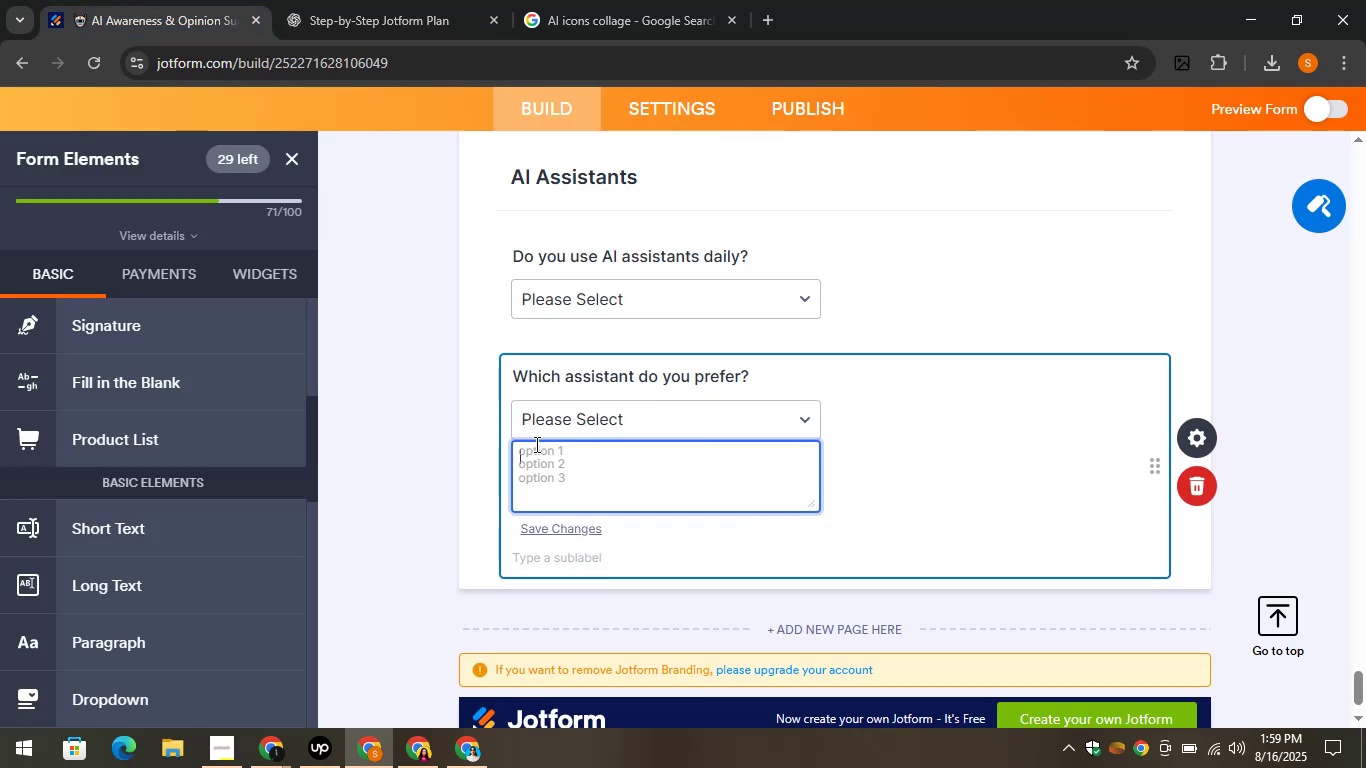 
right_click([535, 444])
 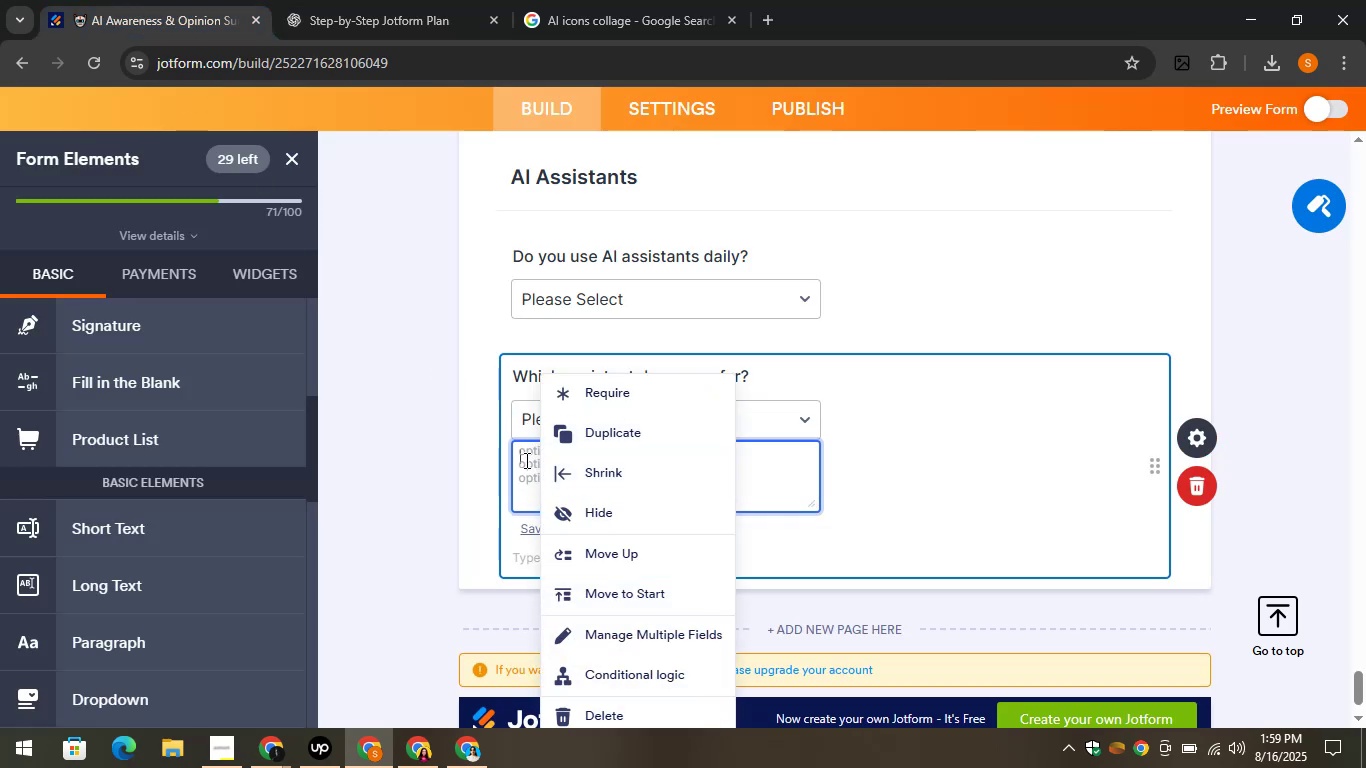 
right_click([525, 460])
 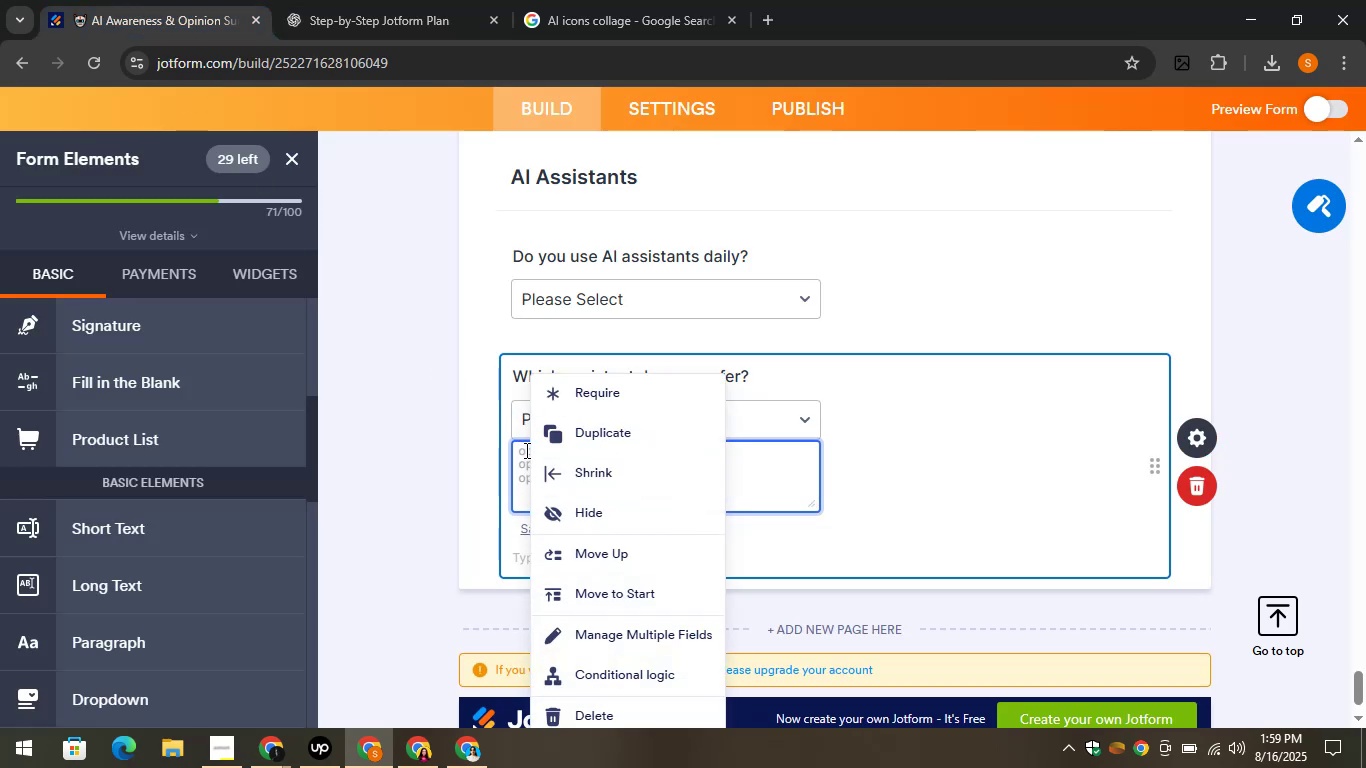 
right_click([525, 450])
 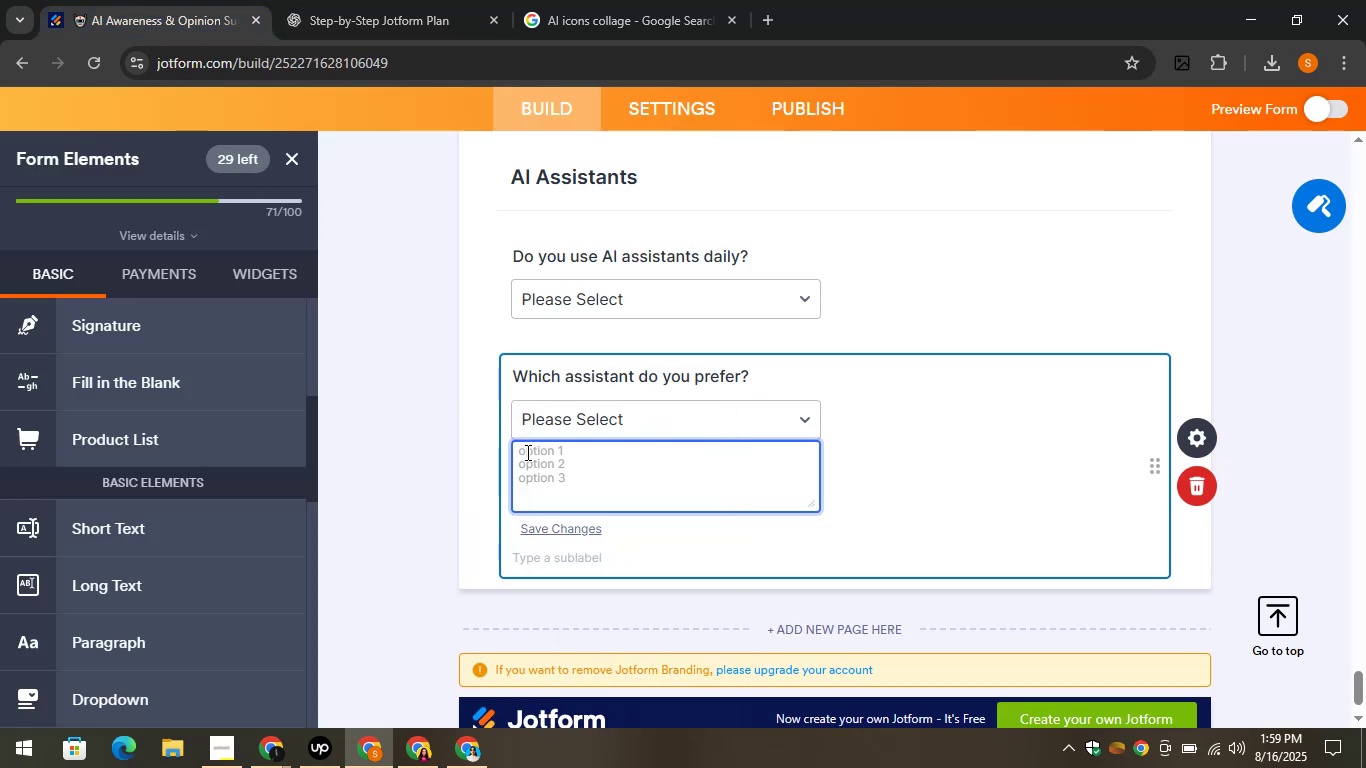 
key(Control+V)
 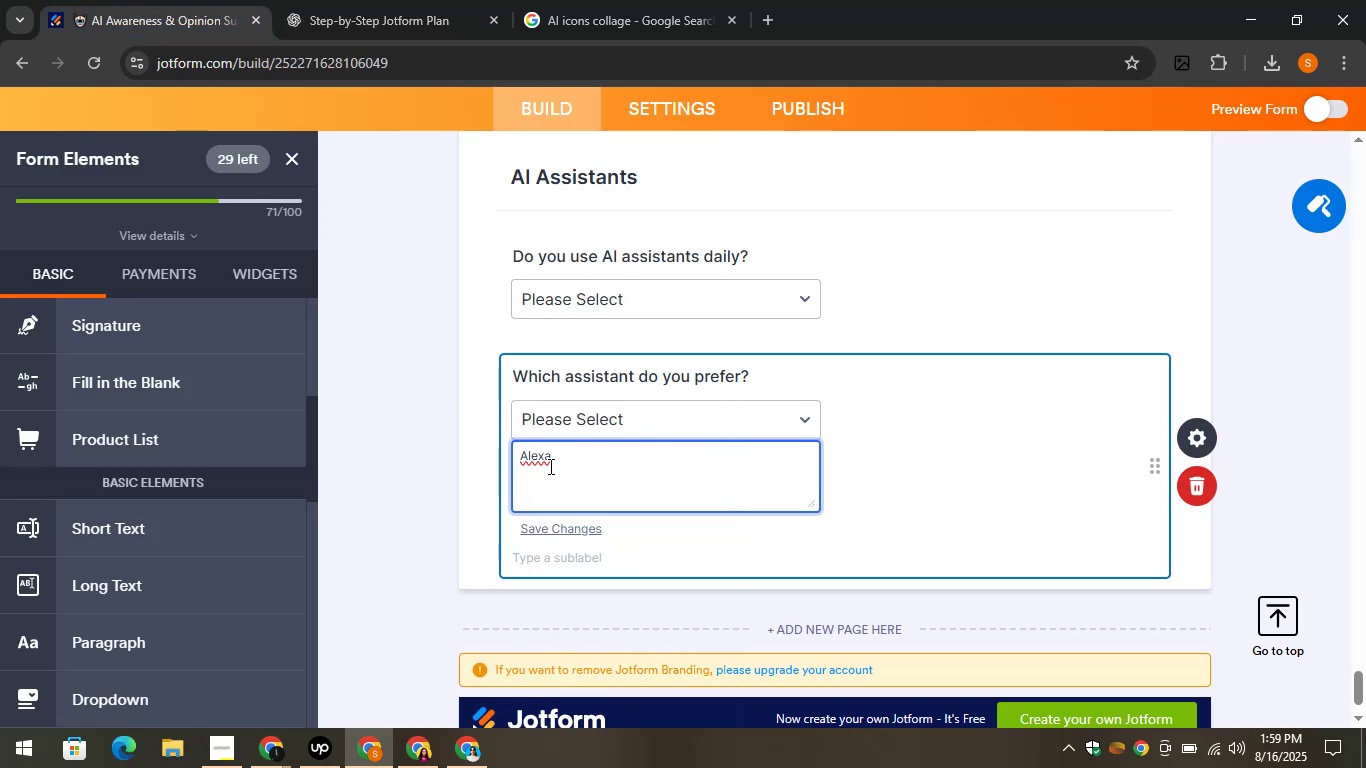 
key(Enter)
 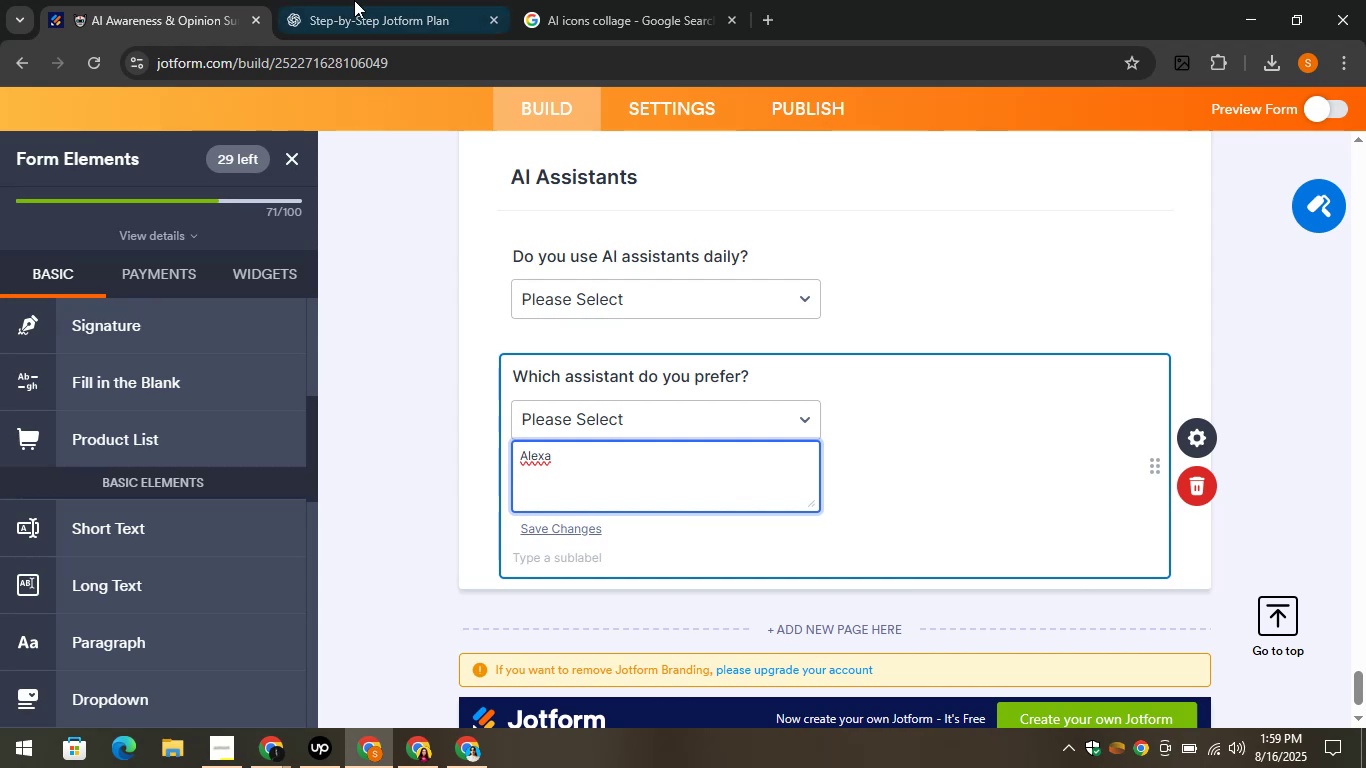 
left_click([351, 0])
 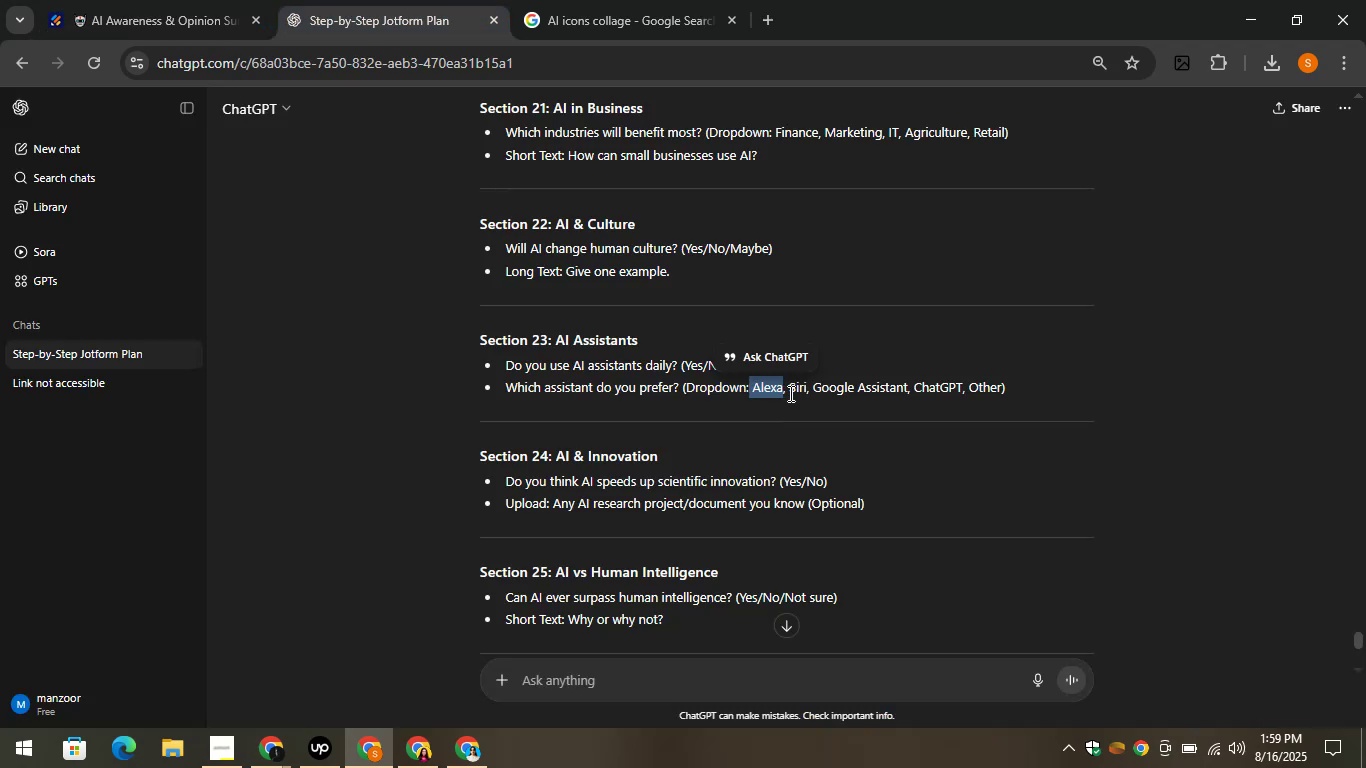 
left_click_drag(start_coordinate=[790, 391], to_coordinate=[807, 389])
 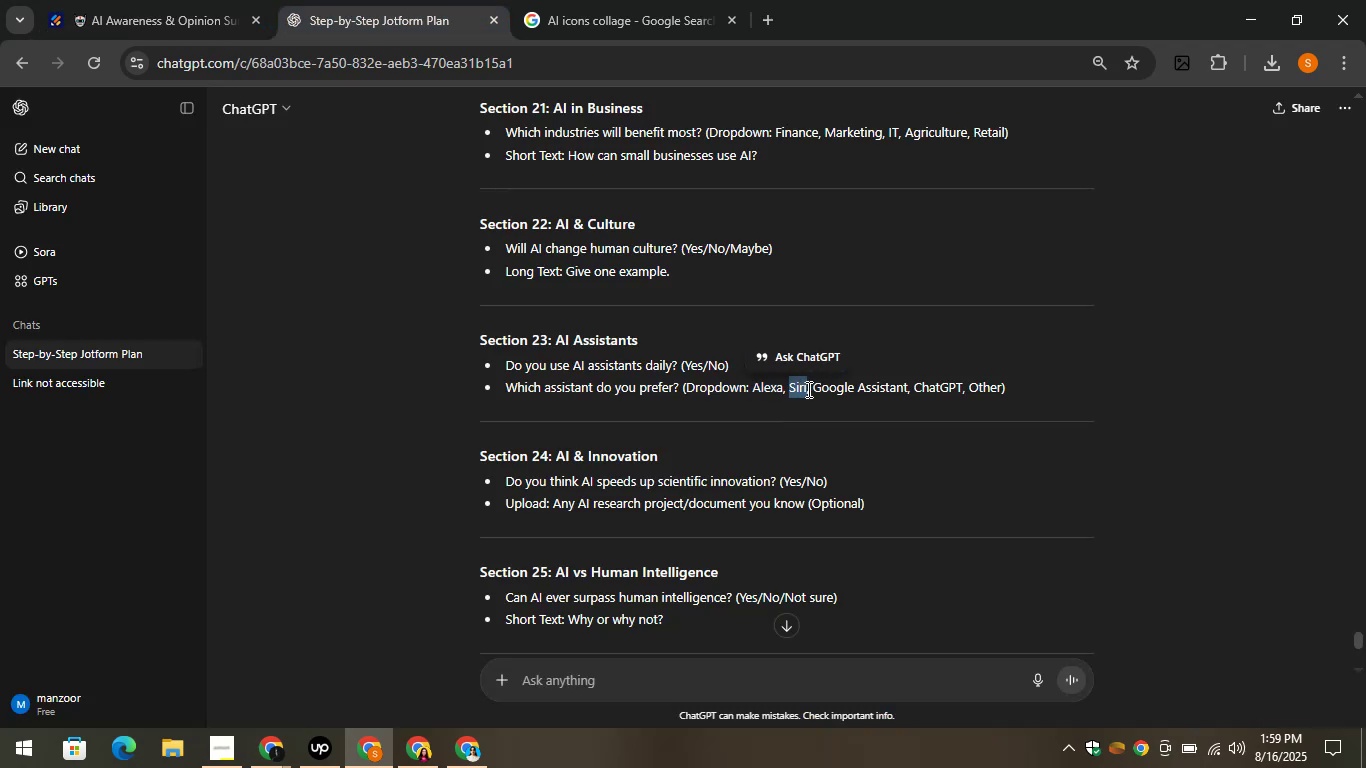 
key(Control+C)
 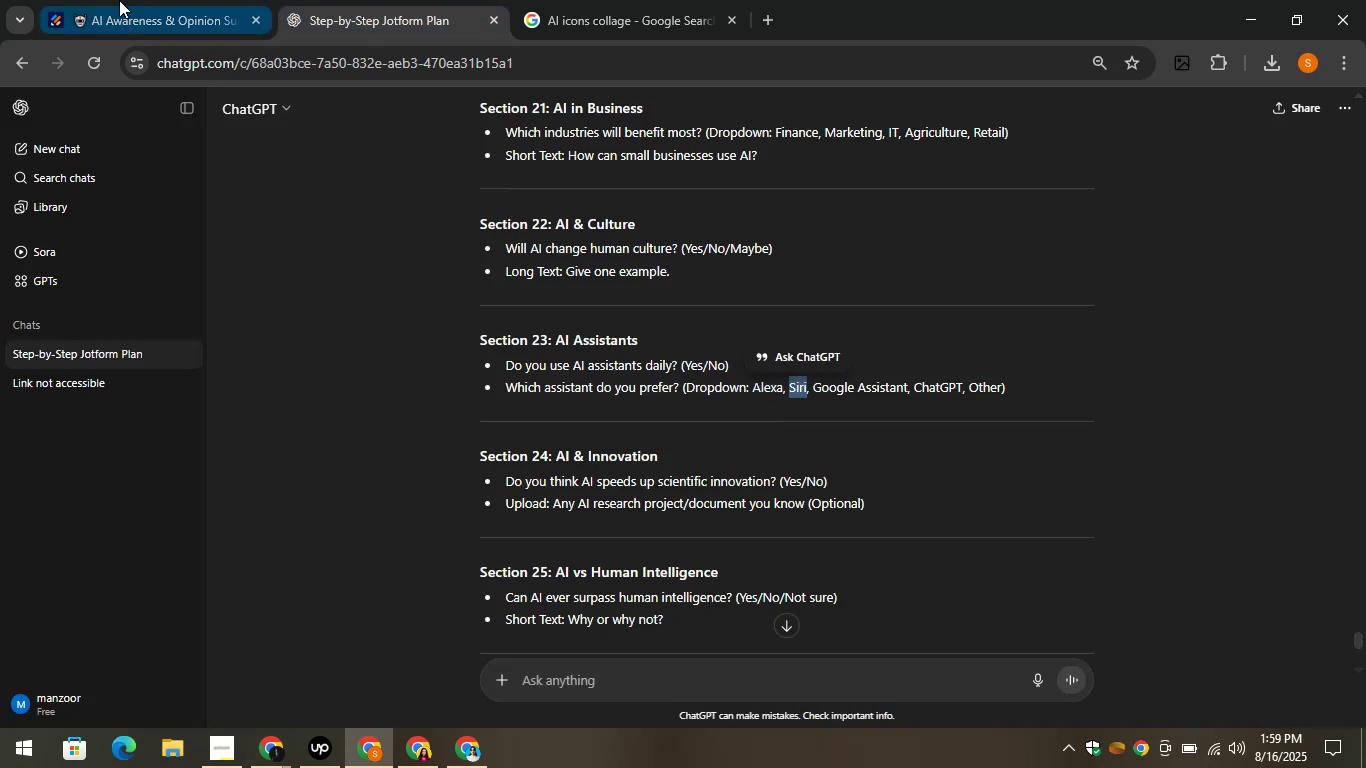 
left_click([118, 0])
 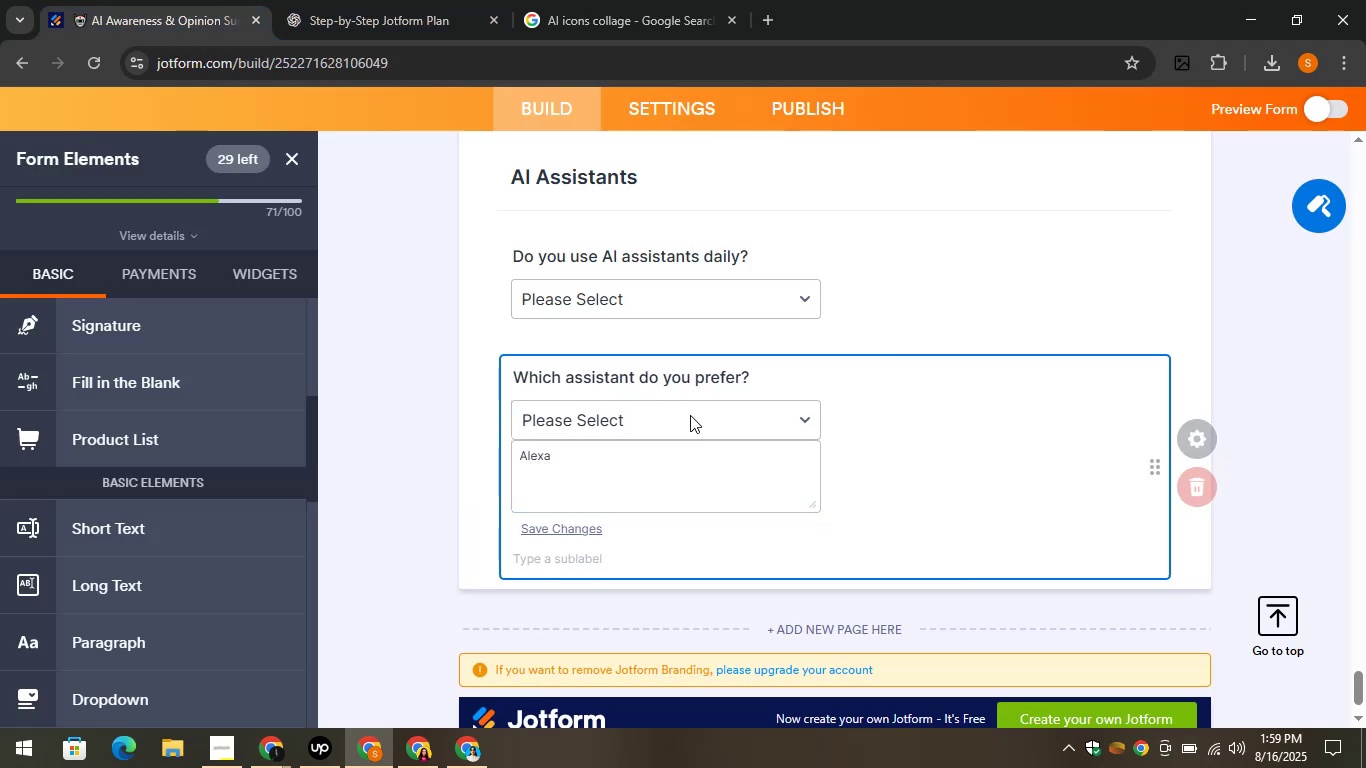 
key(Control+V)
 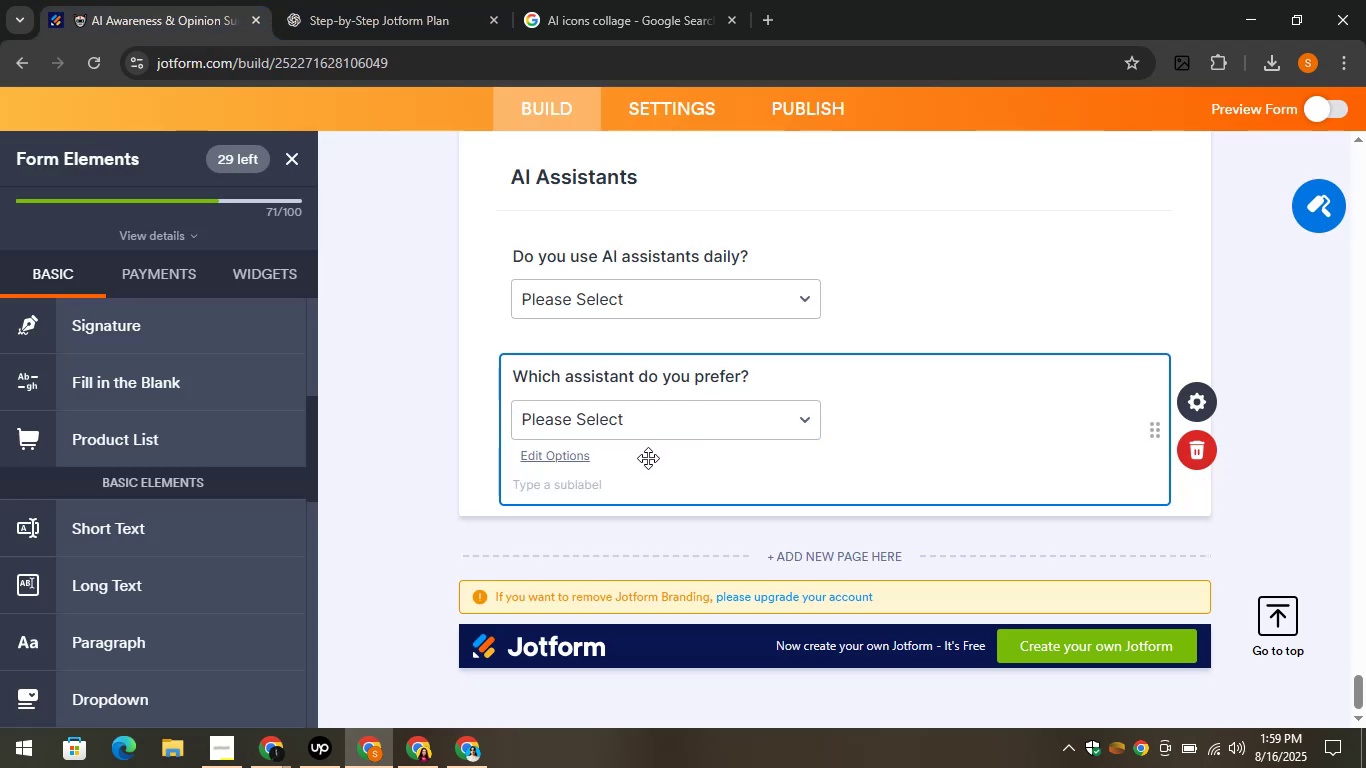 
key(Enter)
 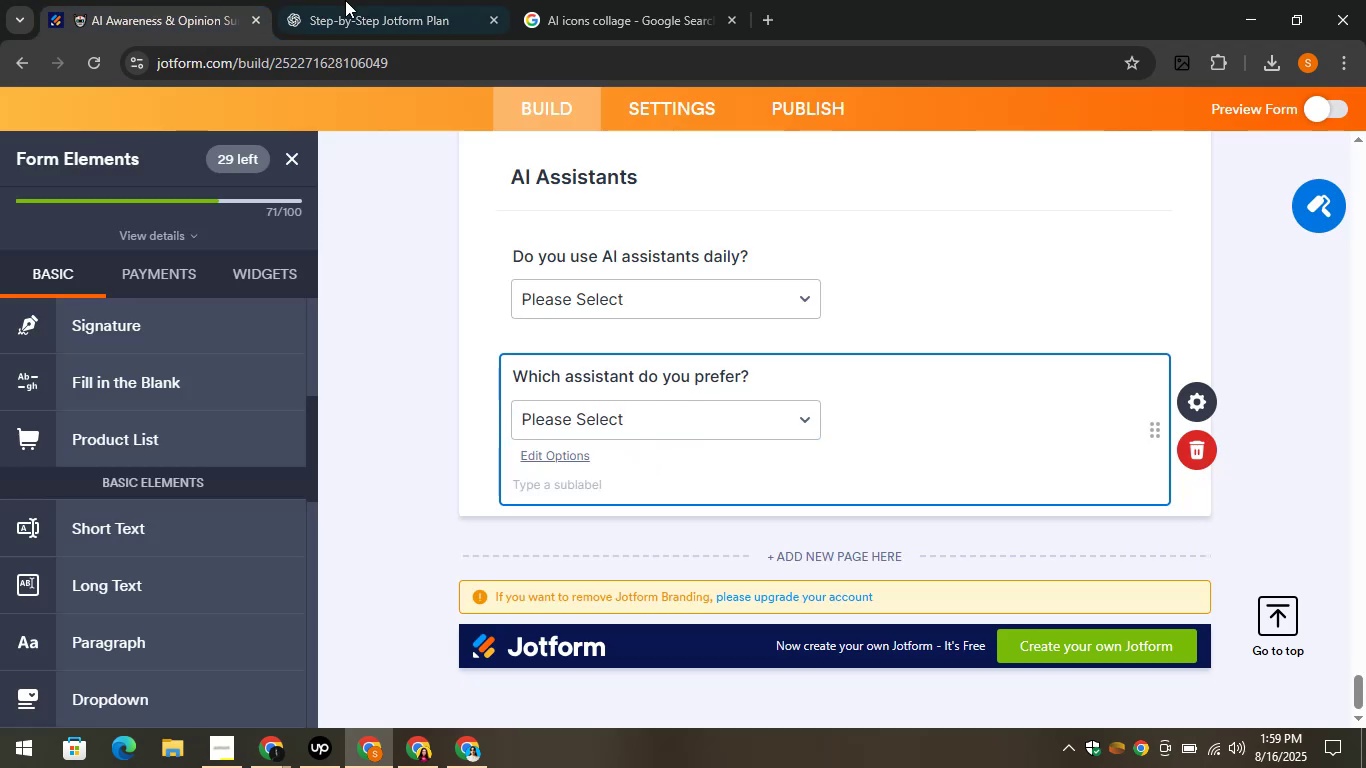 
left_click([346, 0])
 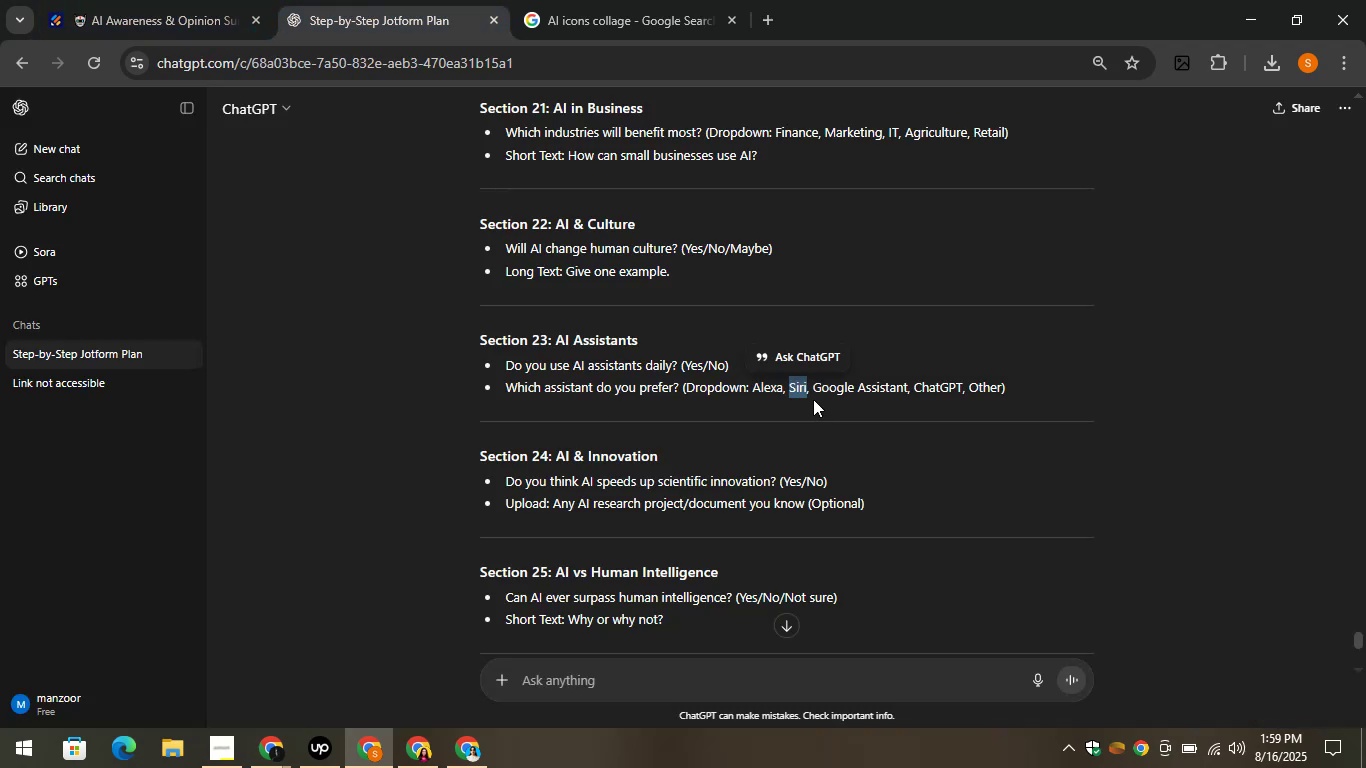 
left_click_drag(start_coordinate=[815, 390], to_coordinate=[906, 393])
 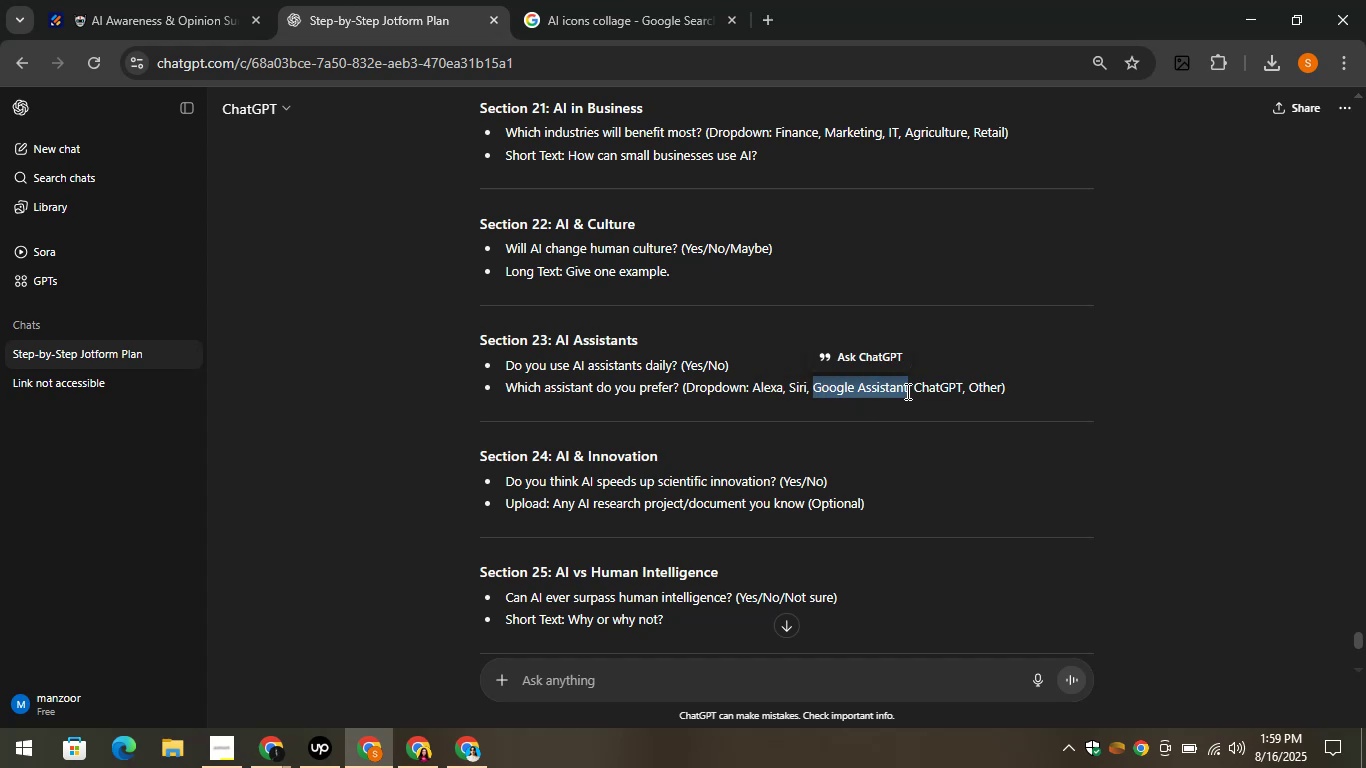 
key(Control+C)
 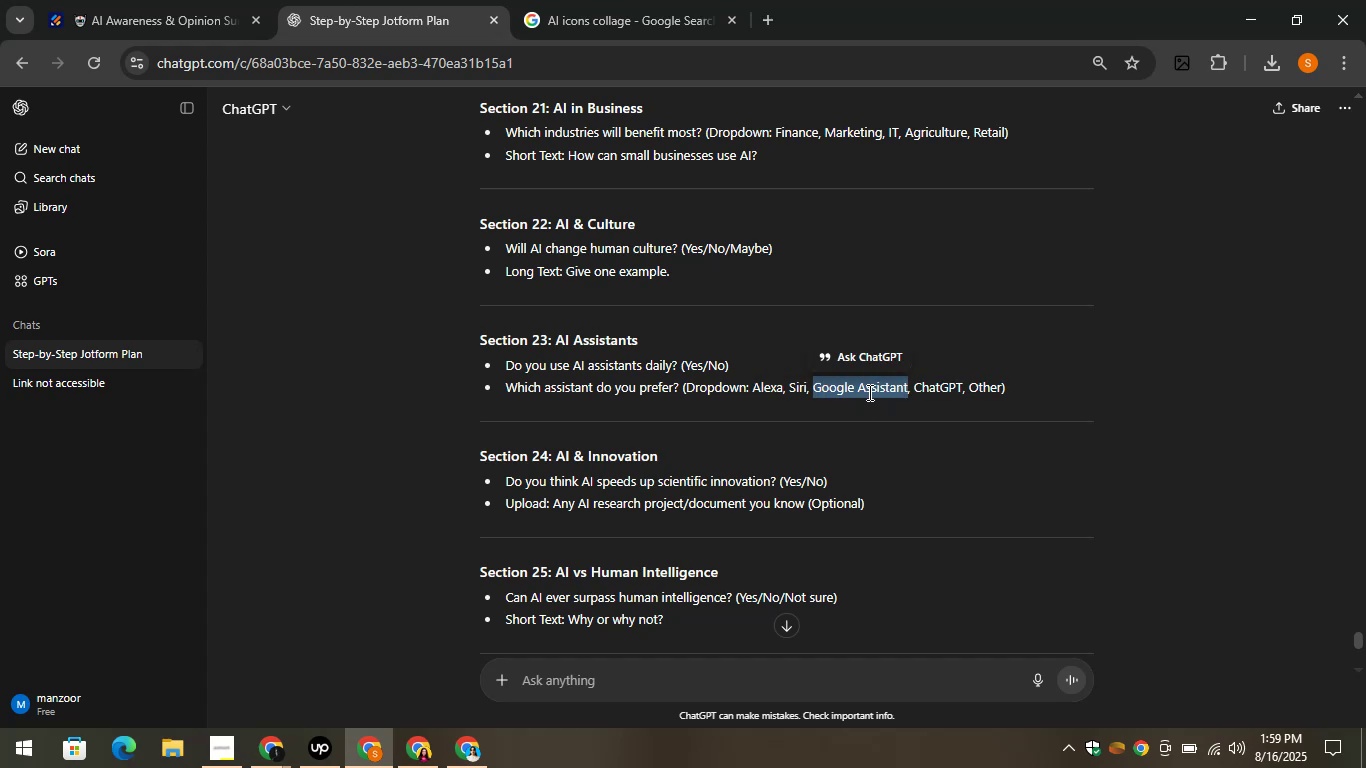 
key(Control+C)
 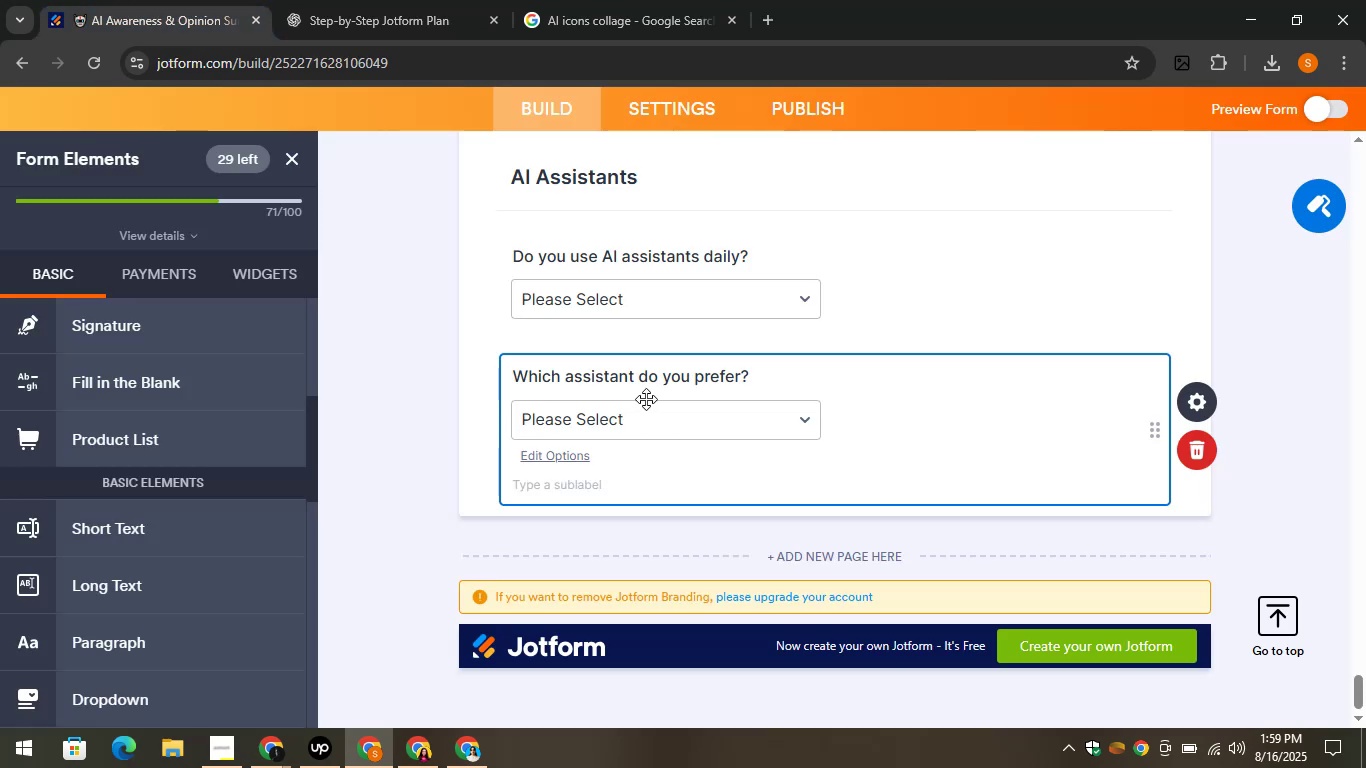 
left_click([646, 415])
 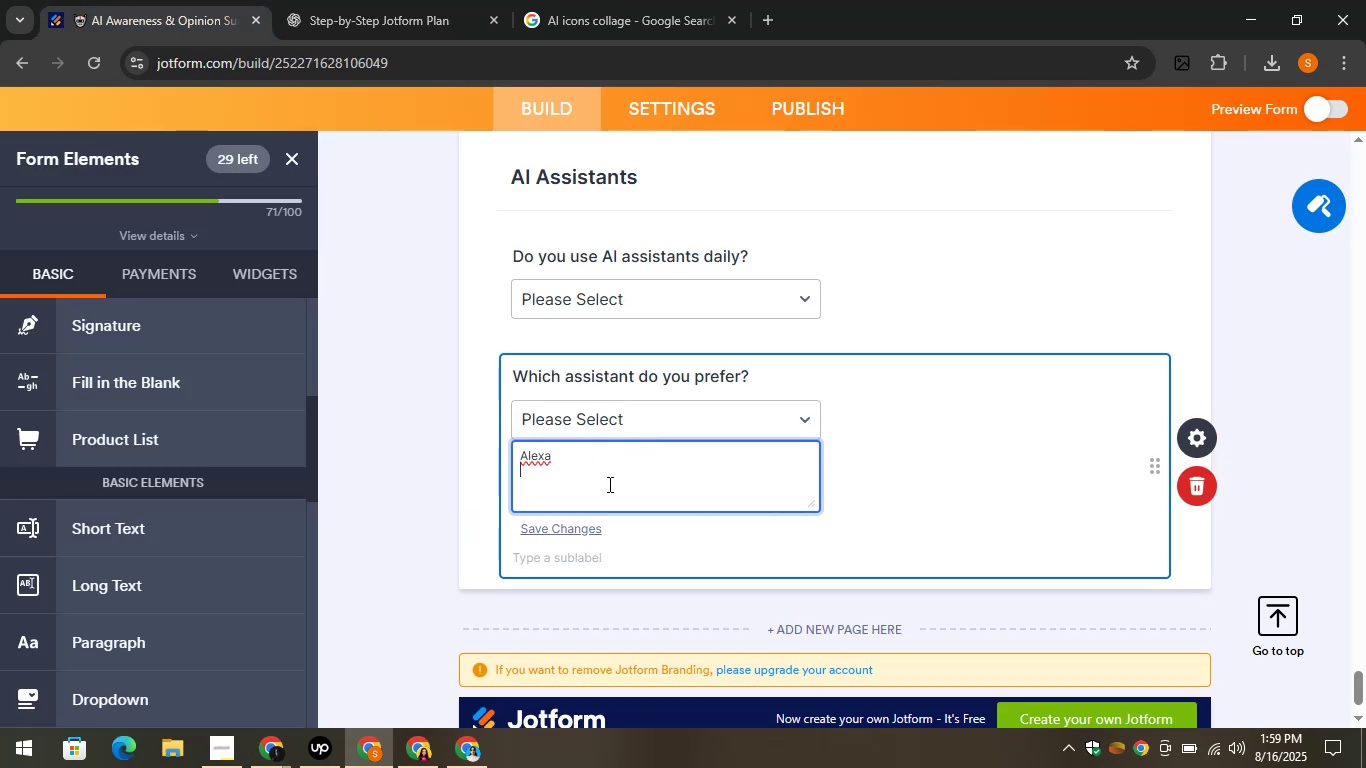 
key(Control+ControlLeft)
 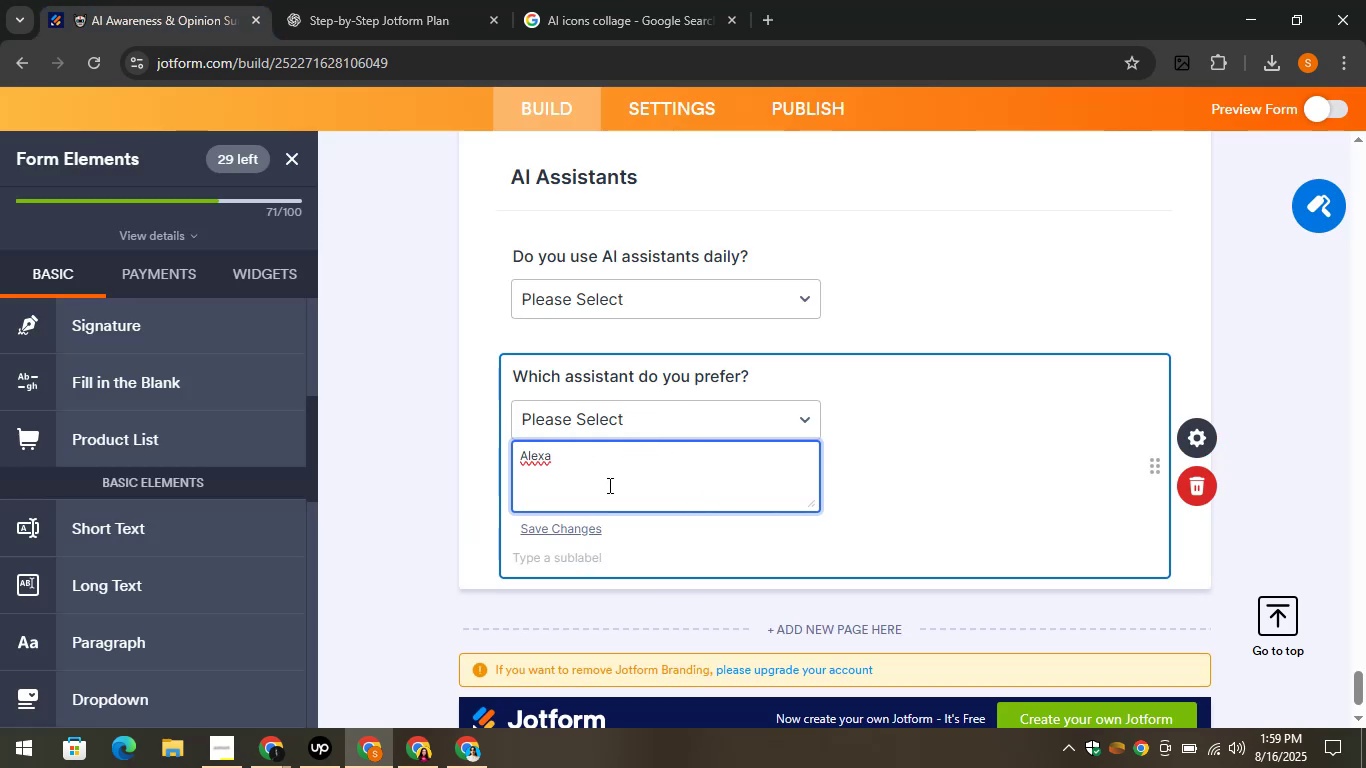 
key(Control+V)
 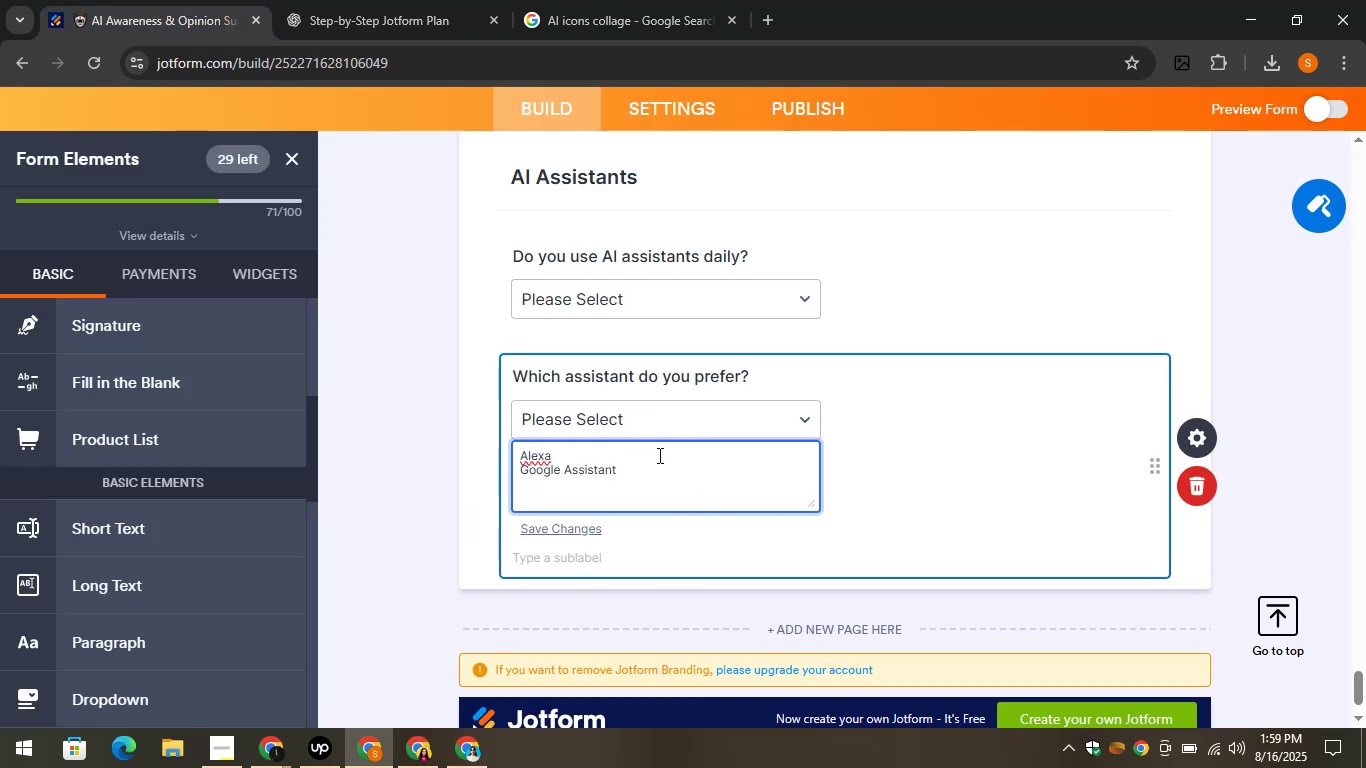 
key(Enter)
 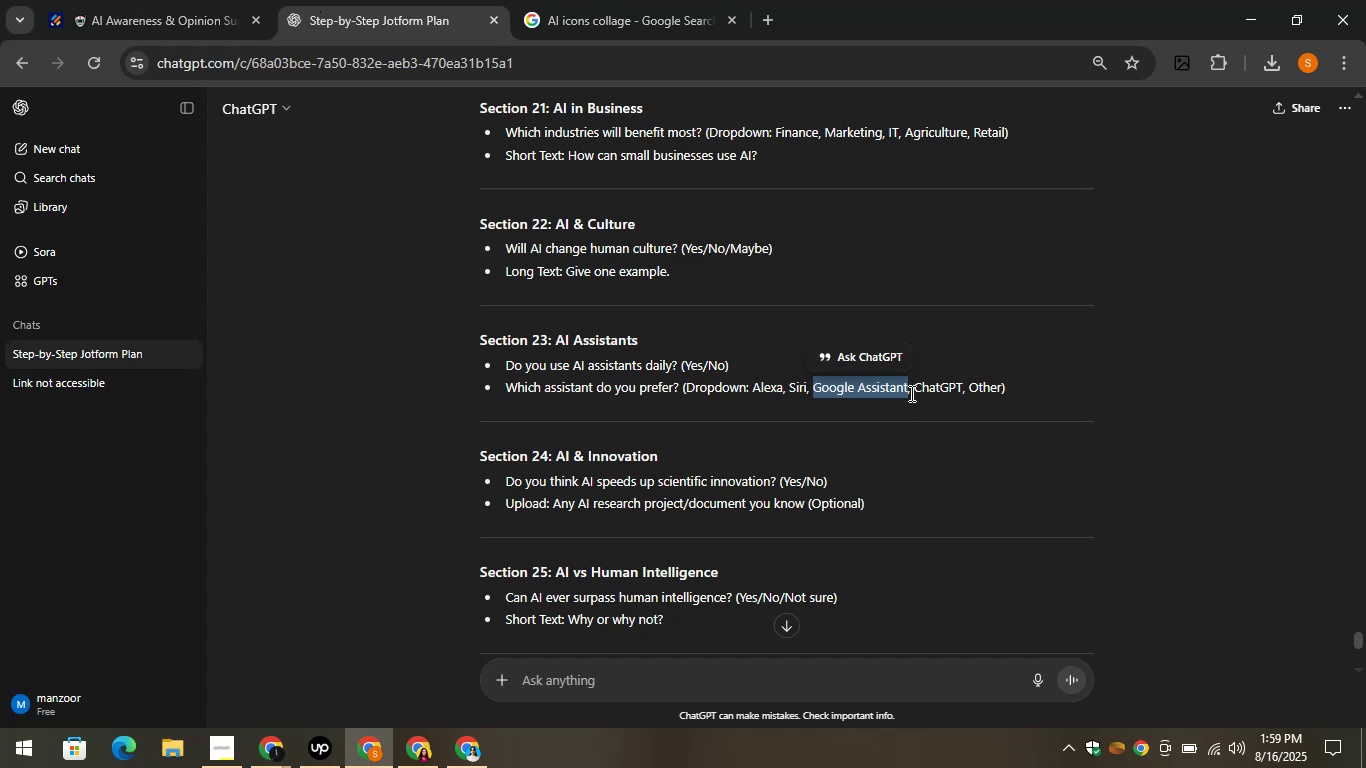 
left_click_drag(start_coordinate=[912, 392], to_coordinate=[960, 389])
 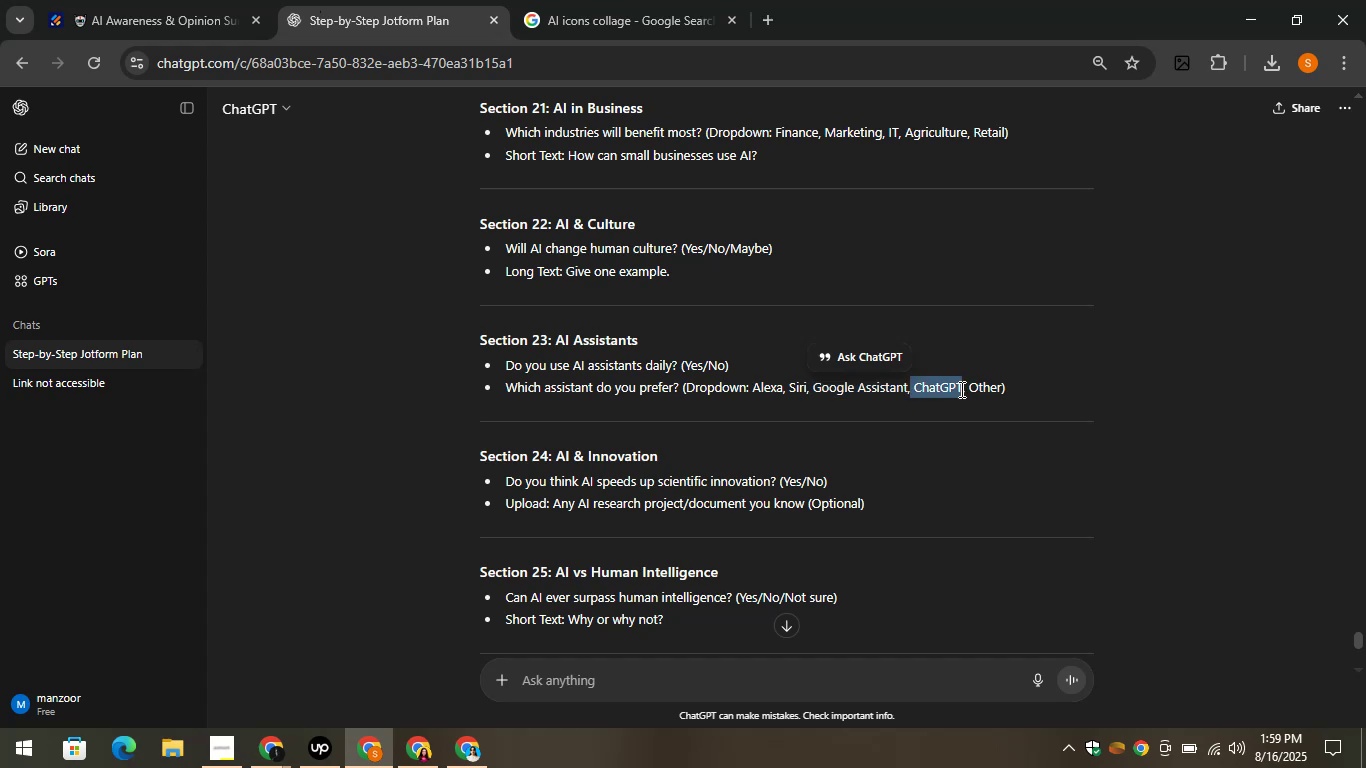 
key(Control+C)
 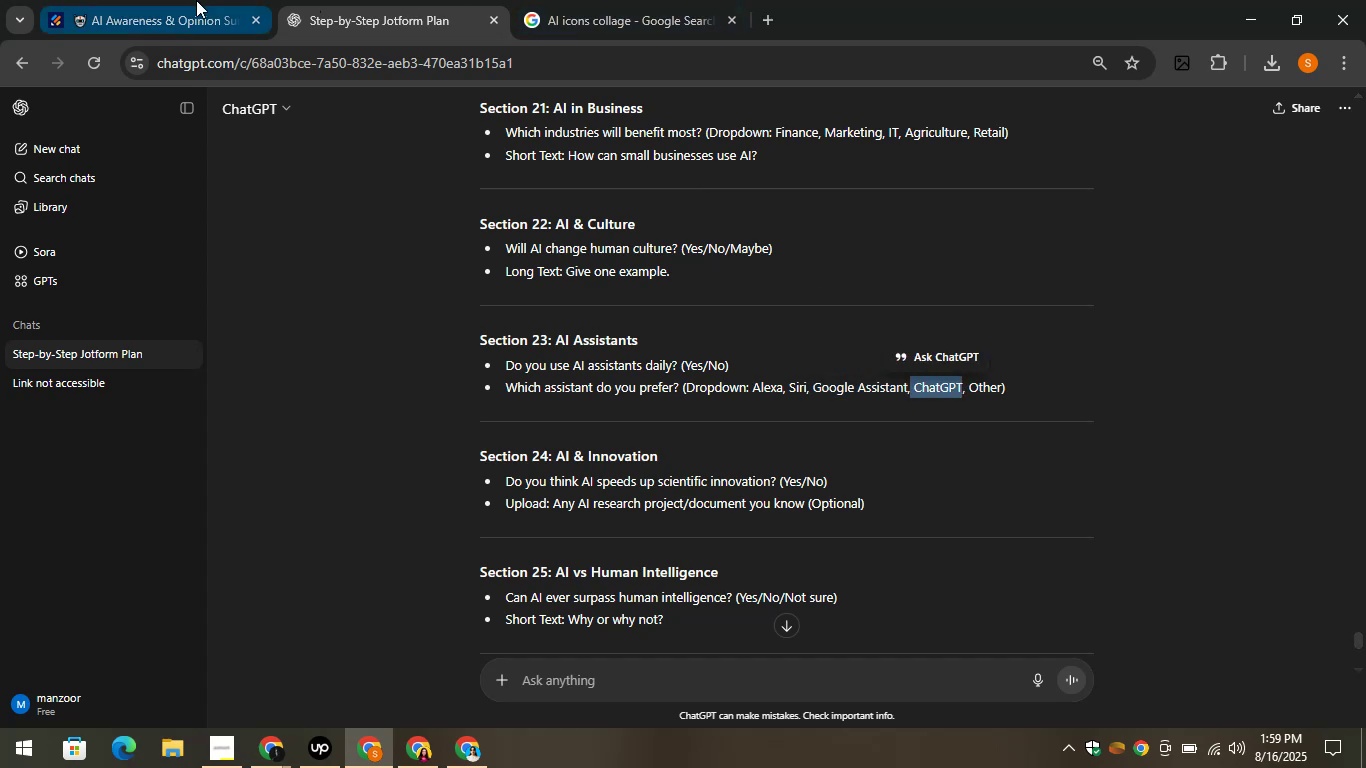 
left_click([193, 0])
 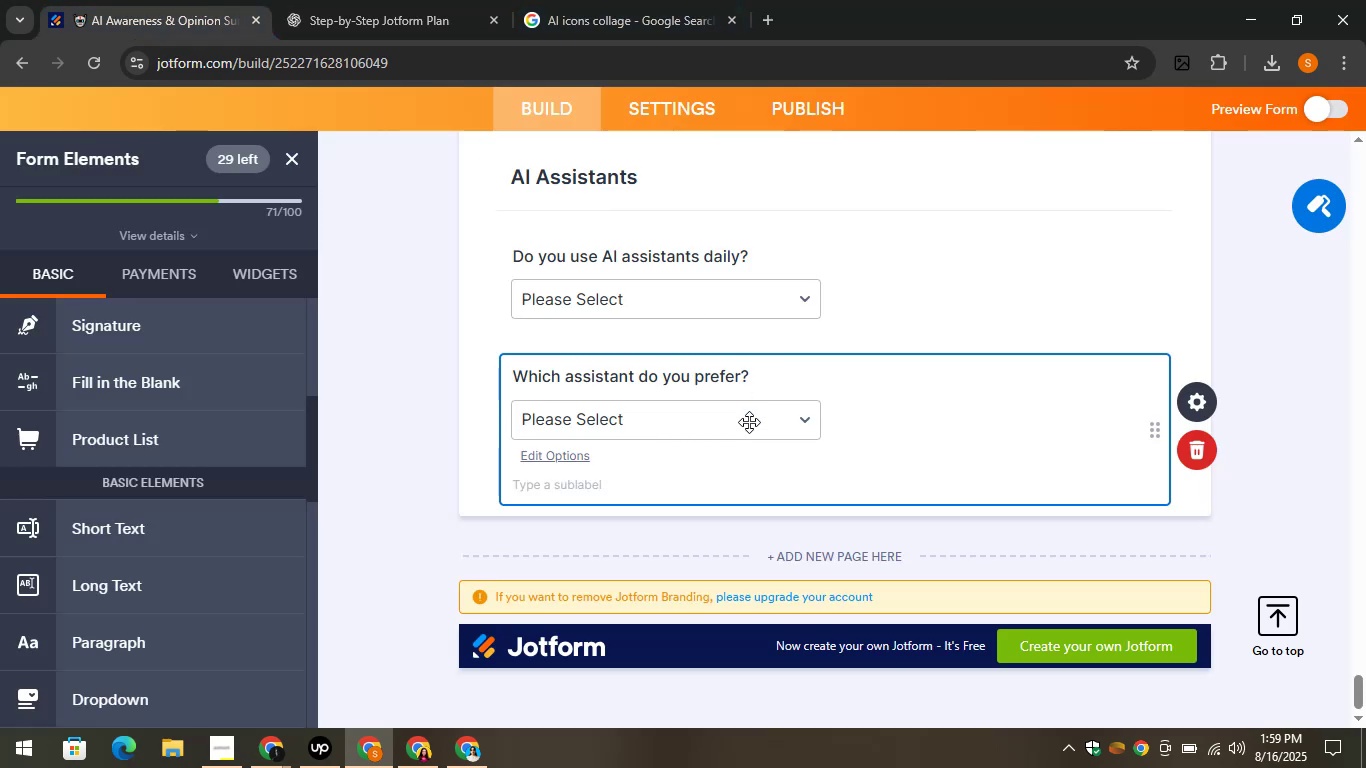 
left_click([749, 422])
 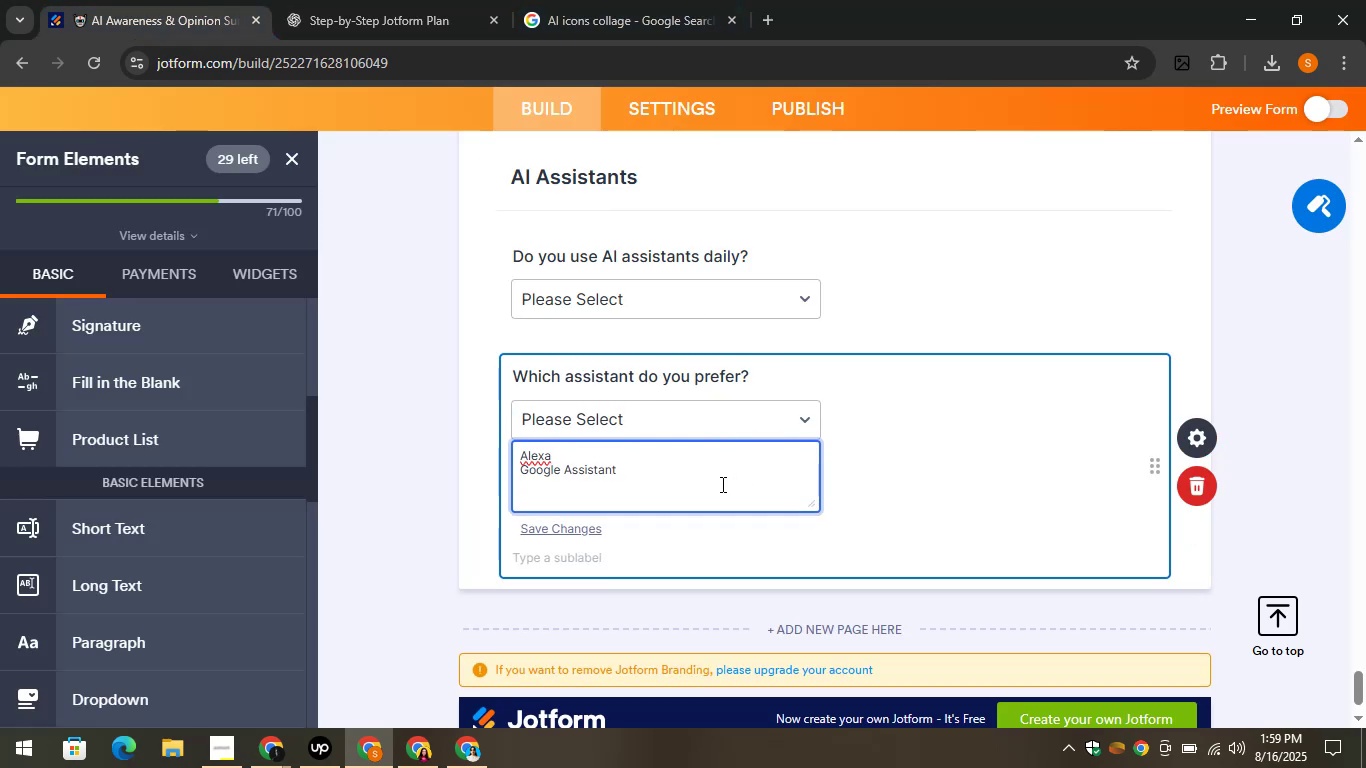 
key(Control+V)
 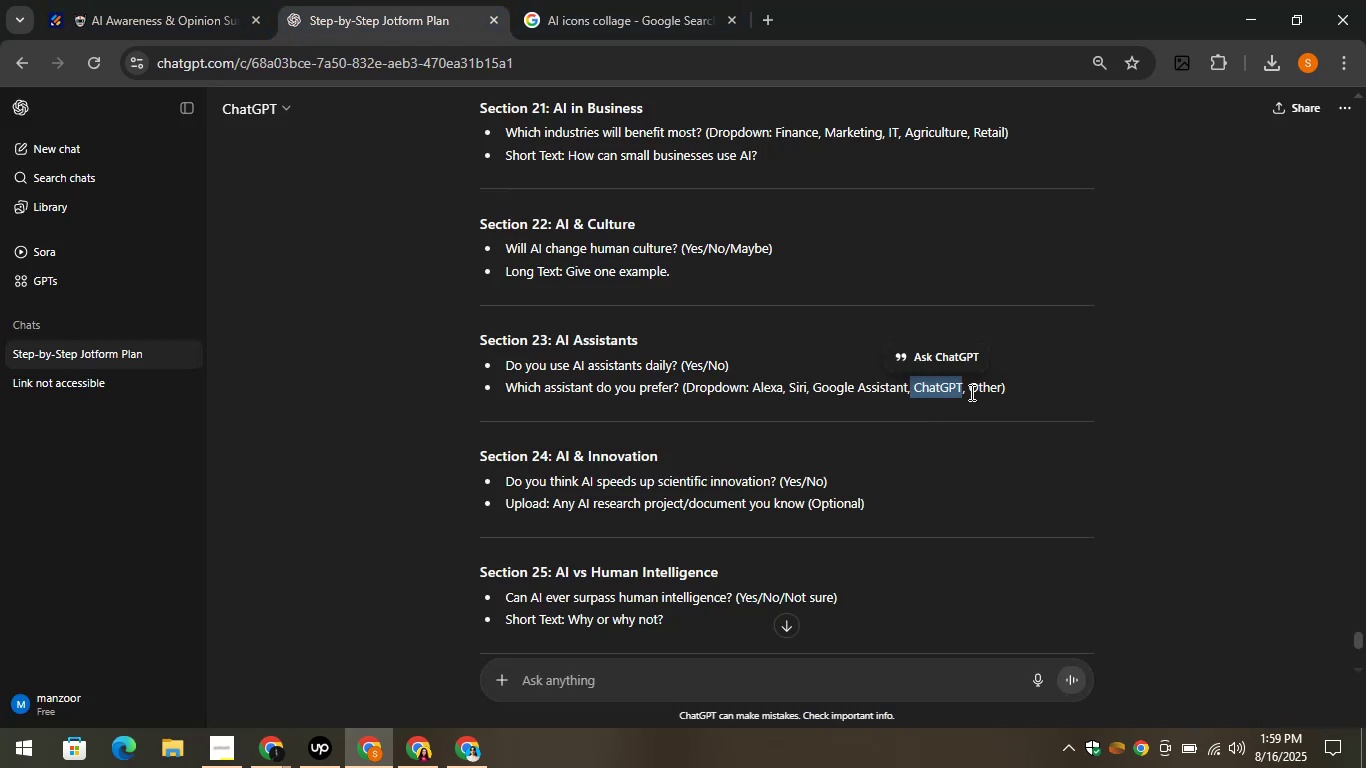 
left_click_drag(start_coordinate=[969, 389], to_coordinate=[1001, 392])
 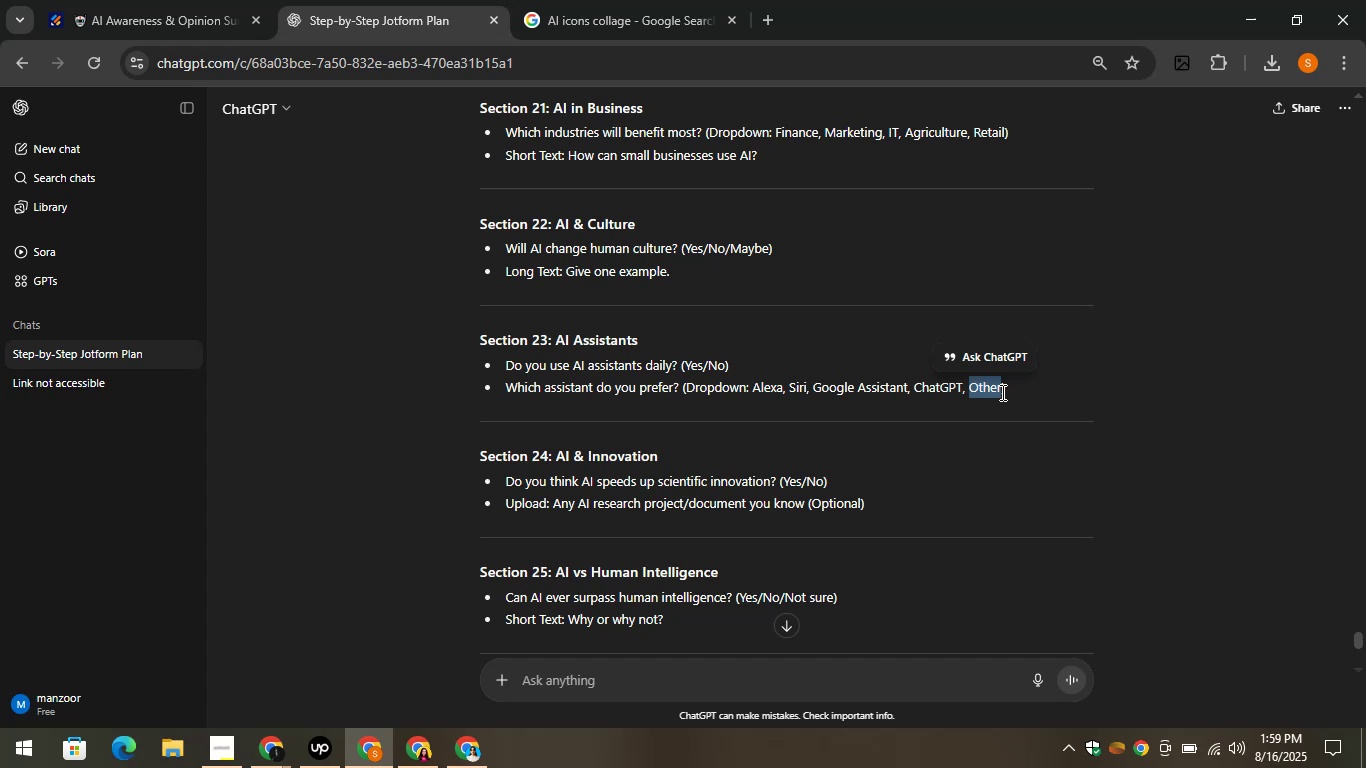 
key(Control+C)
 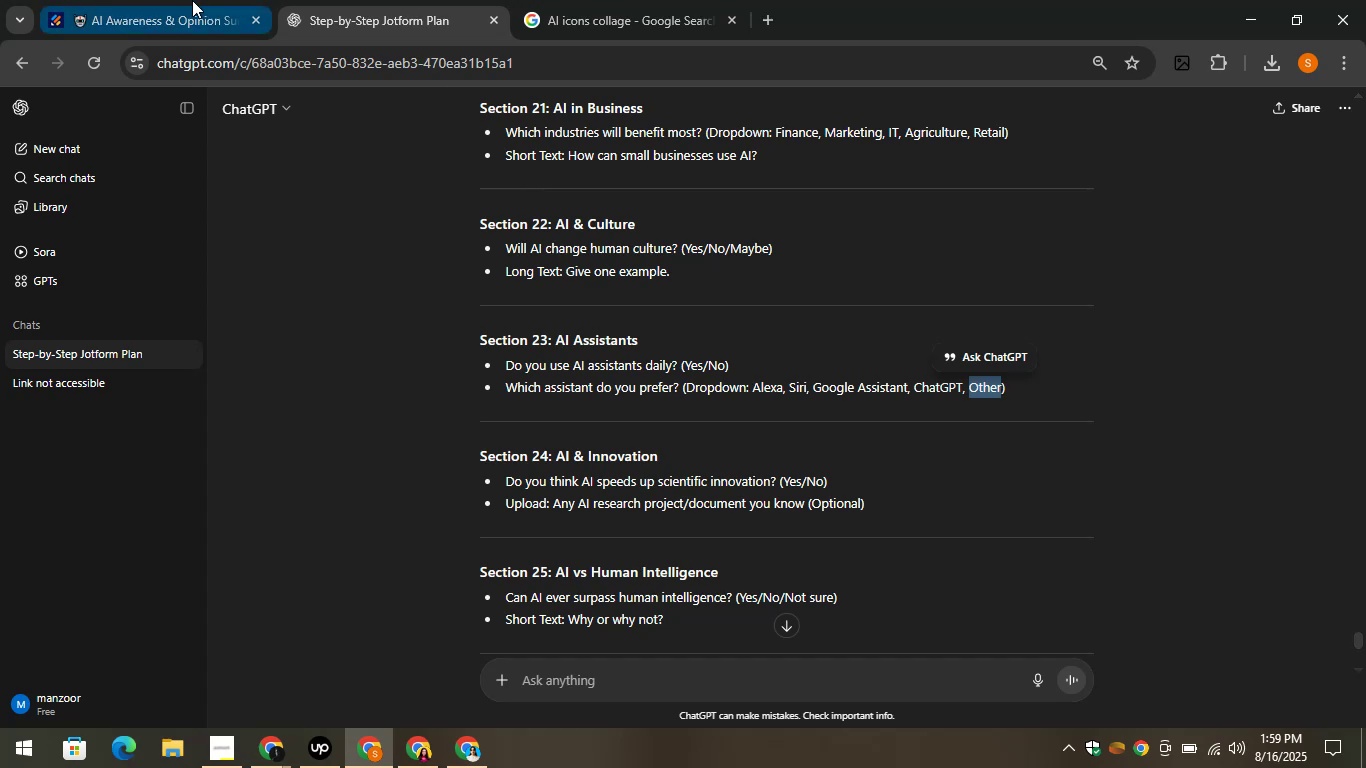 
left_click([190, 0])
 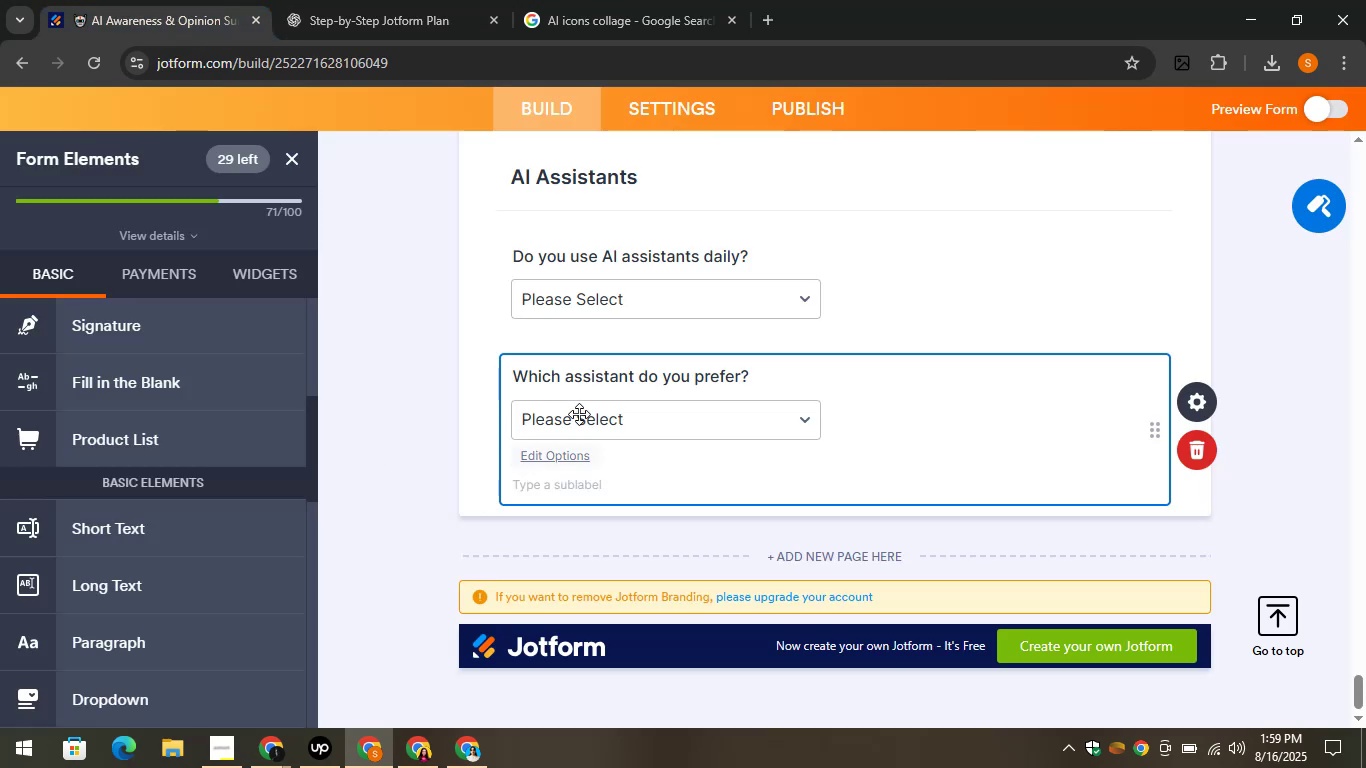 
left_click([581, 408])
 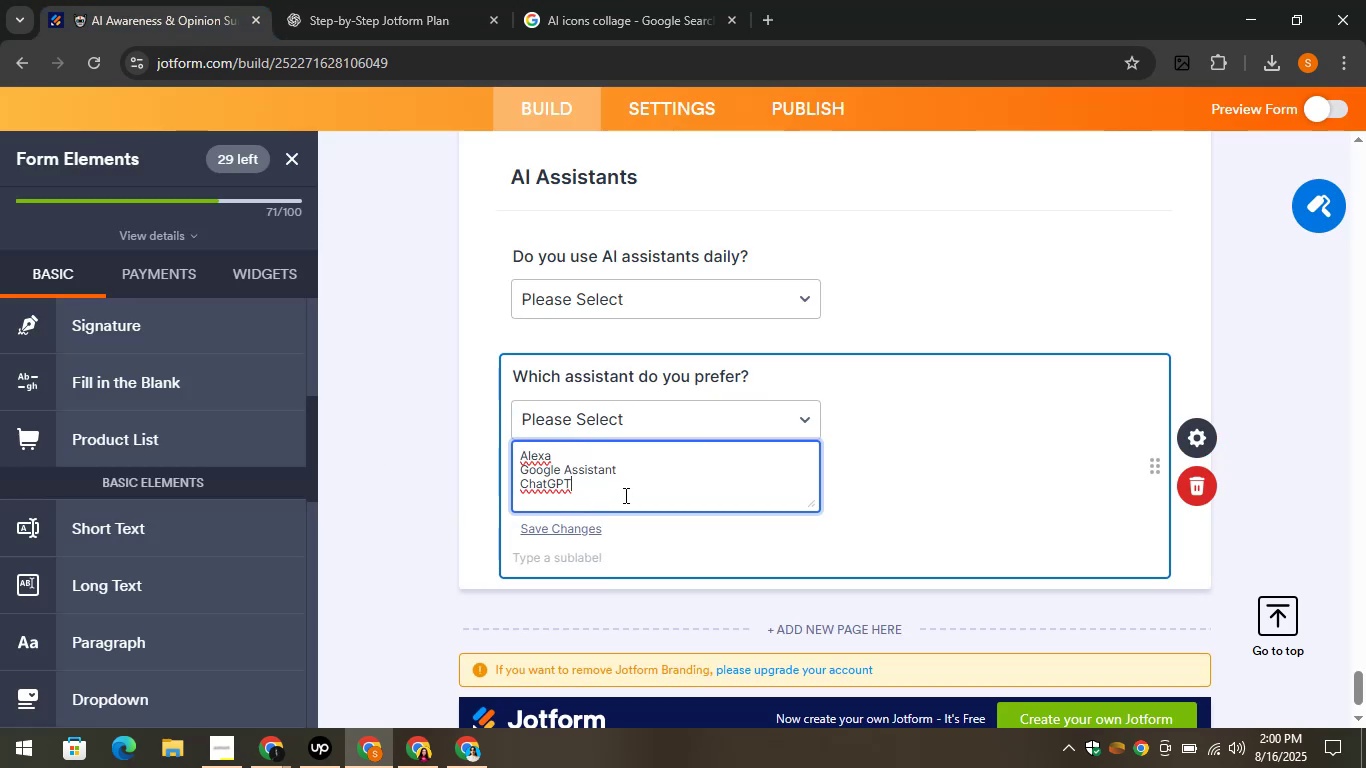 
key(Enter)
 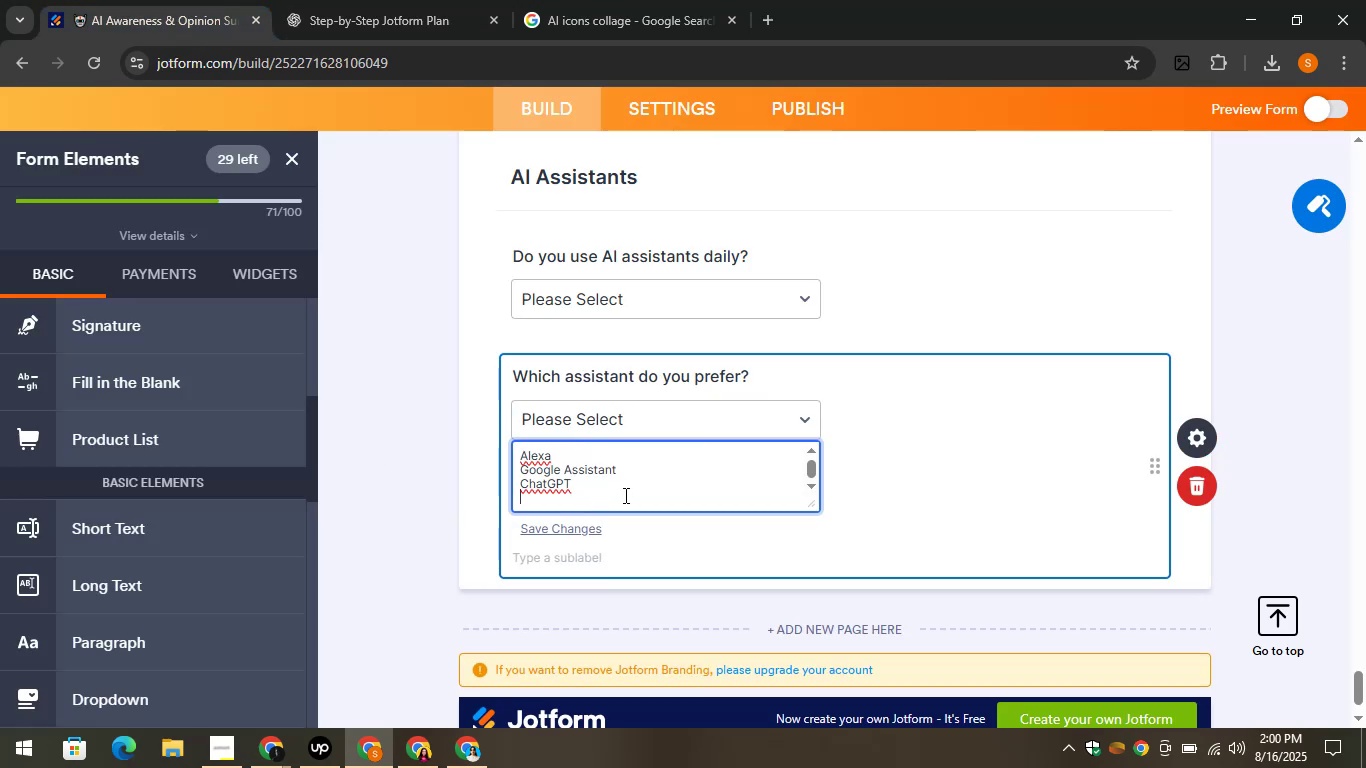 
key(Control+V)
 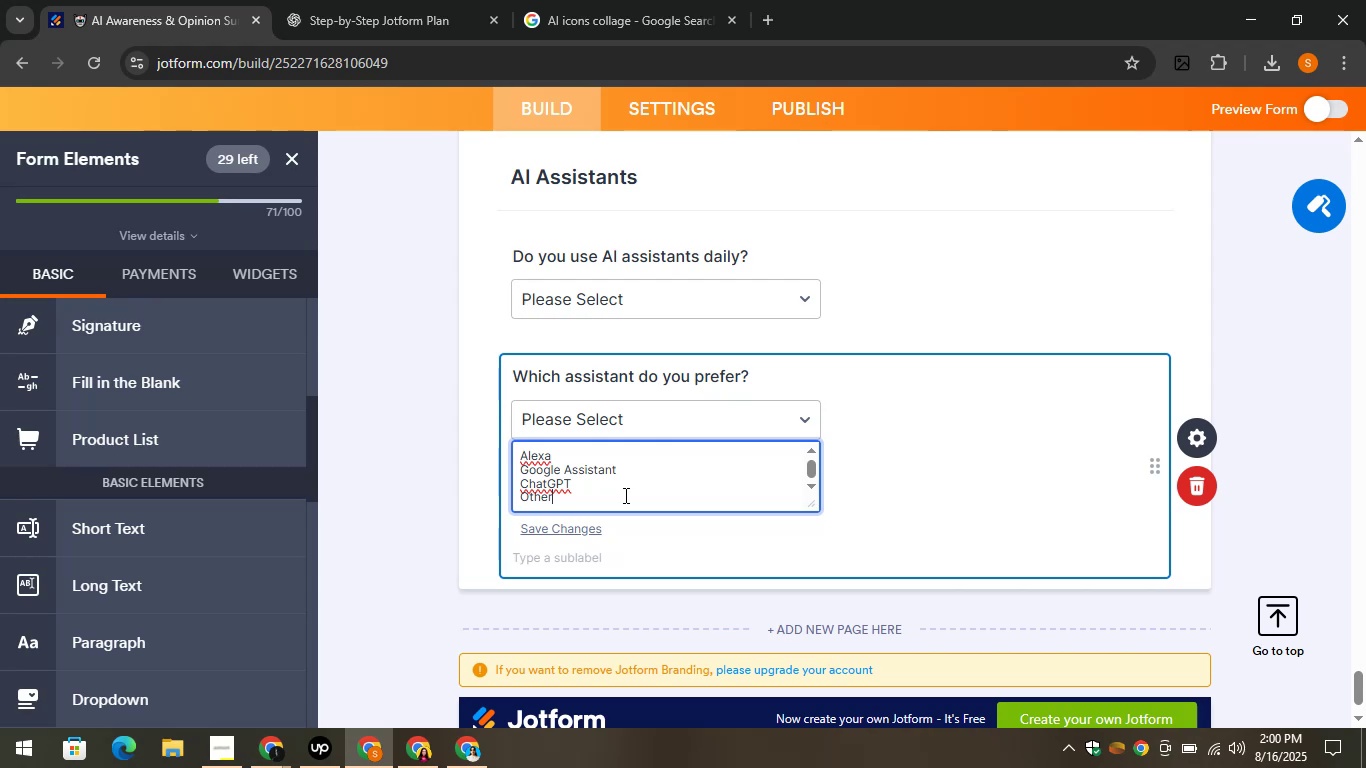 
wait(40.47)
 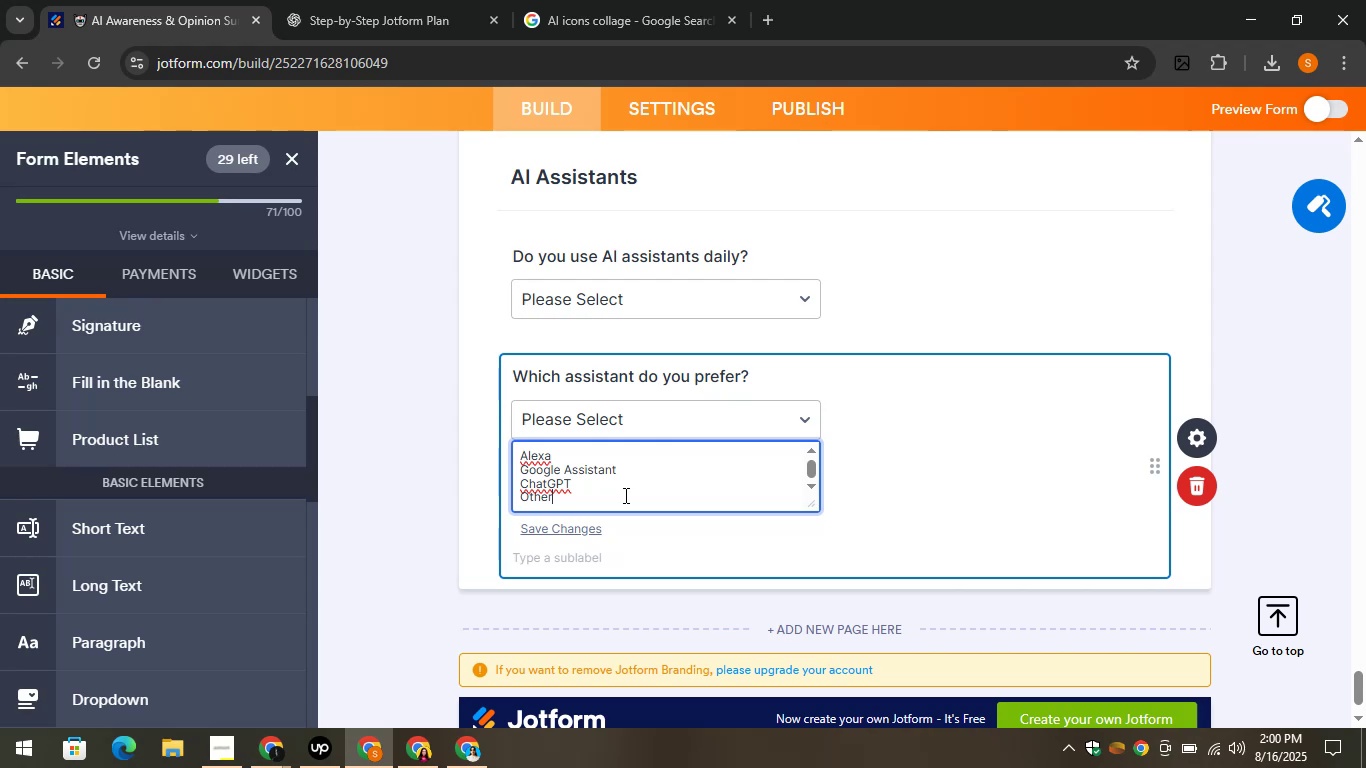 
left_click([477, 462])
 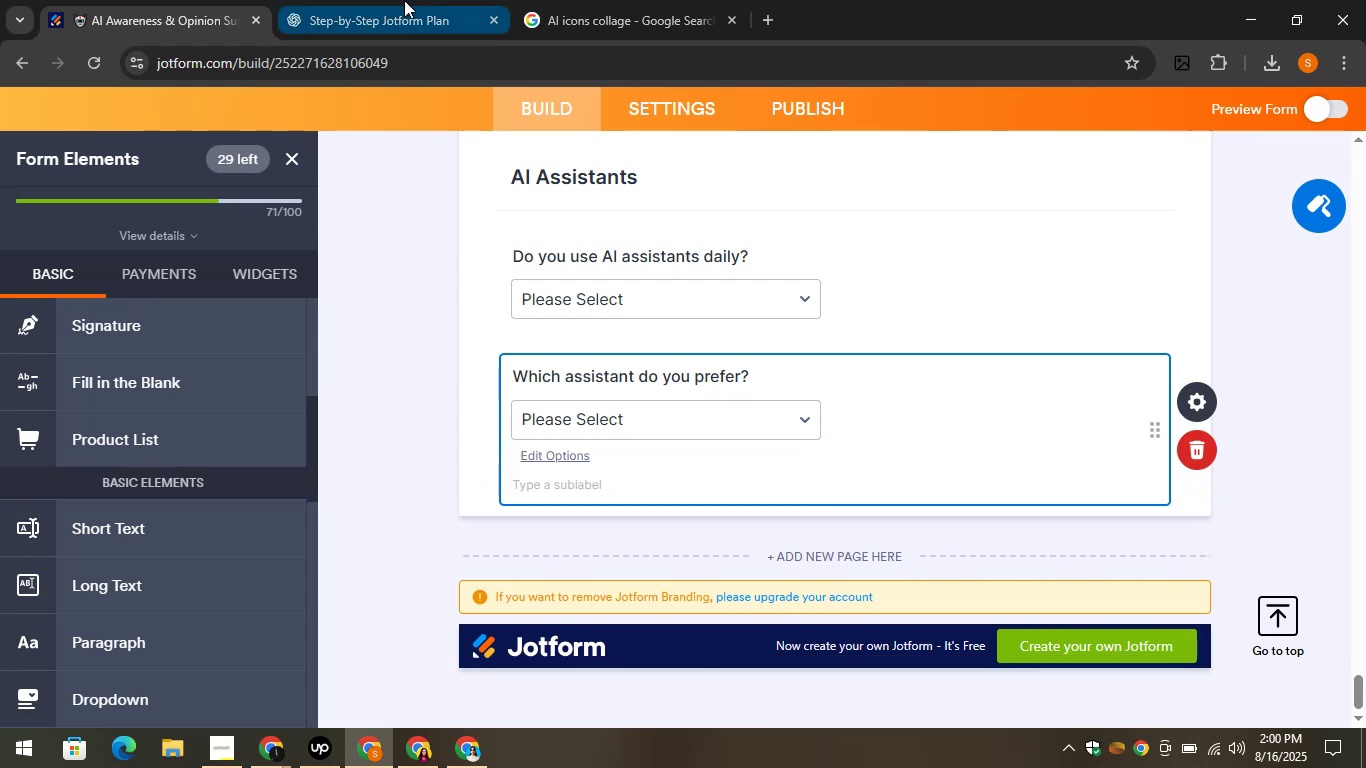 
left_click([404, 0])
 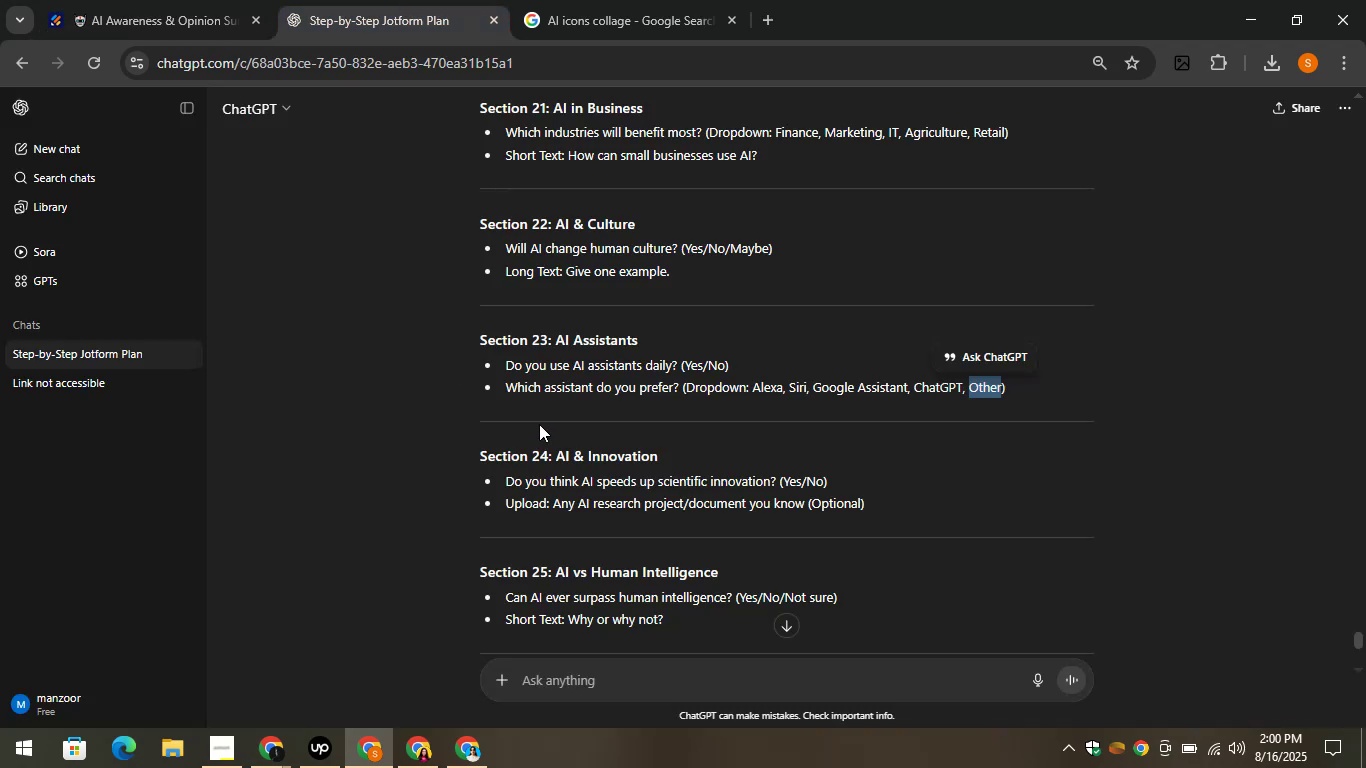 
left_click_drag(start_coordinate=[674, 462], to_coordinate=[555, 464])
 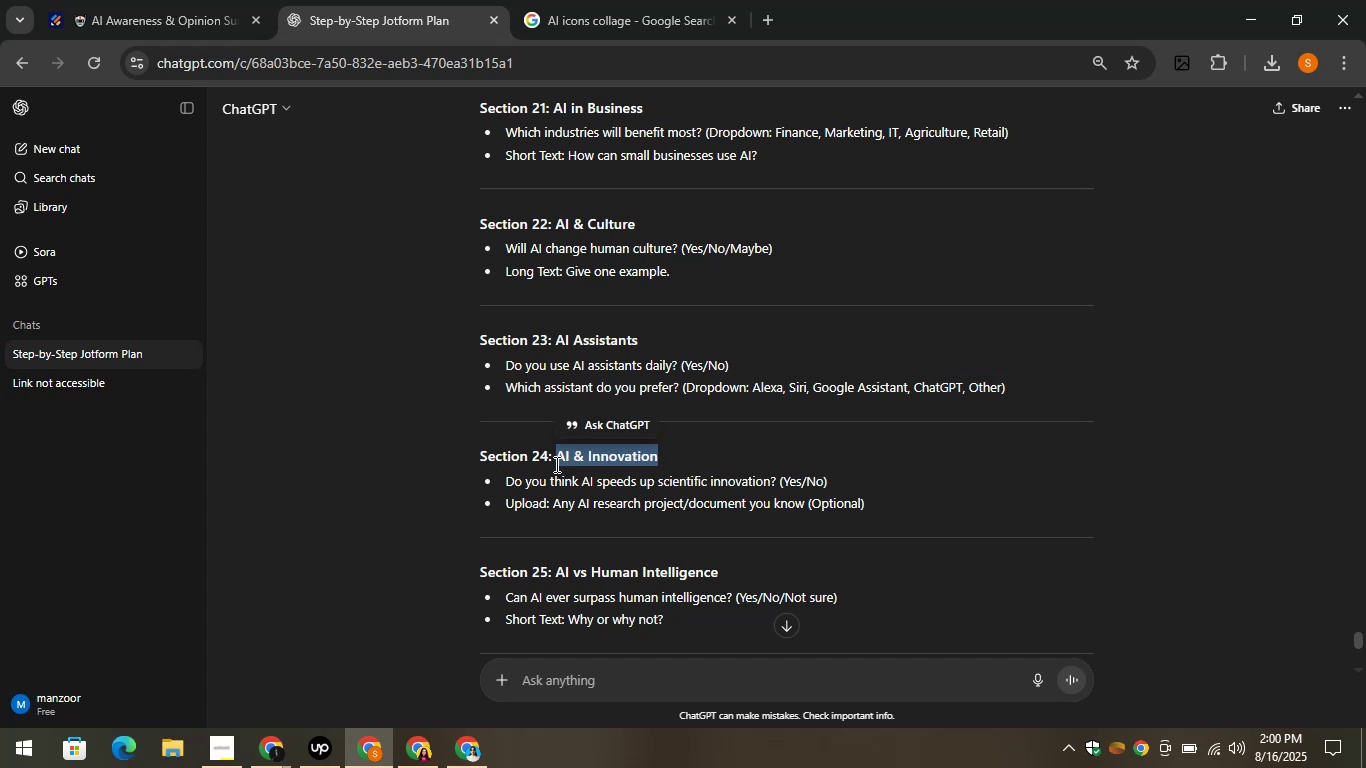 
key(Control+C)
 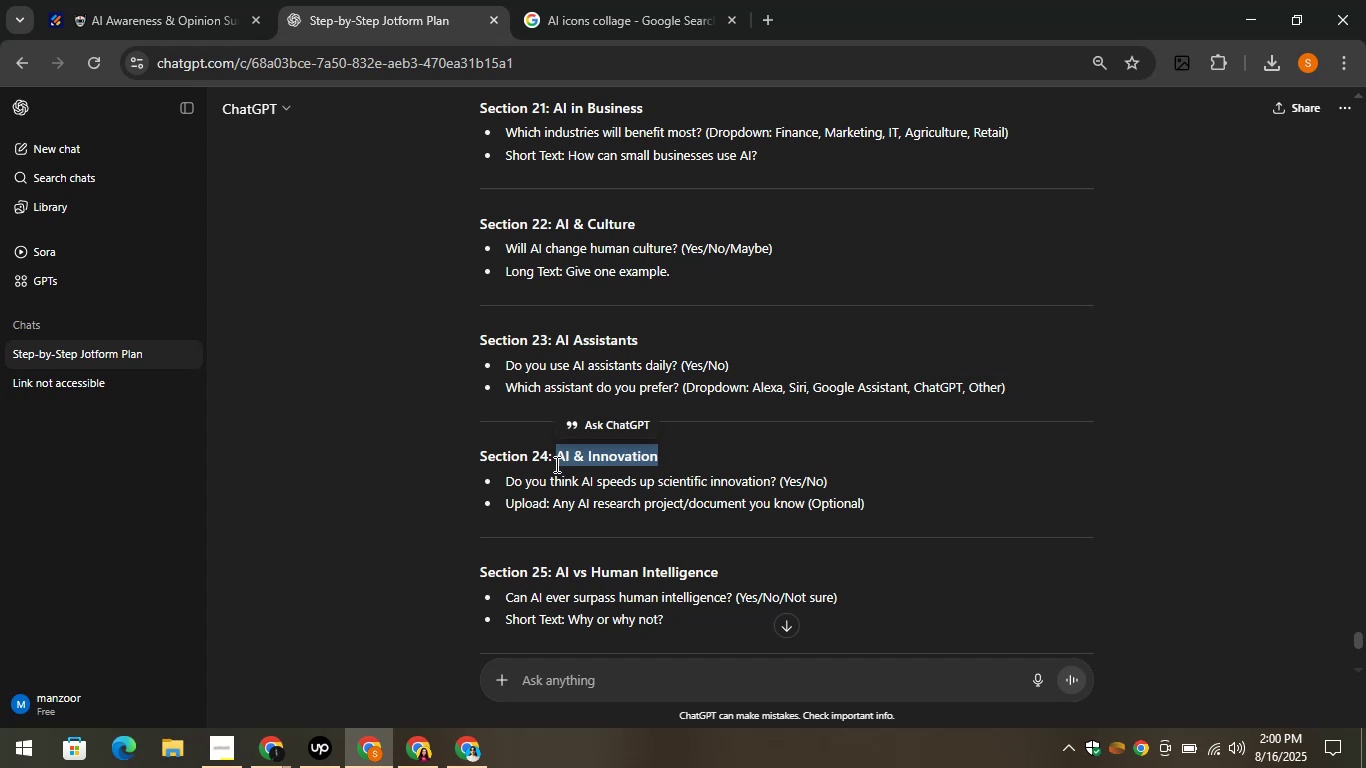 
key(Control+C)
 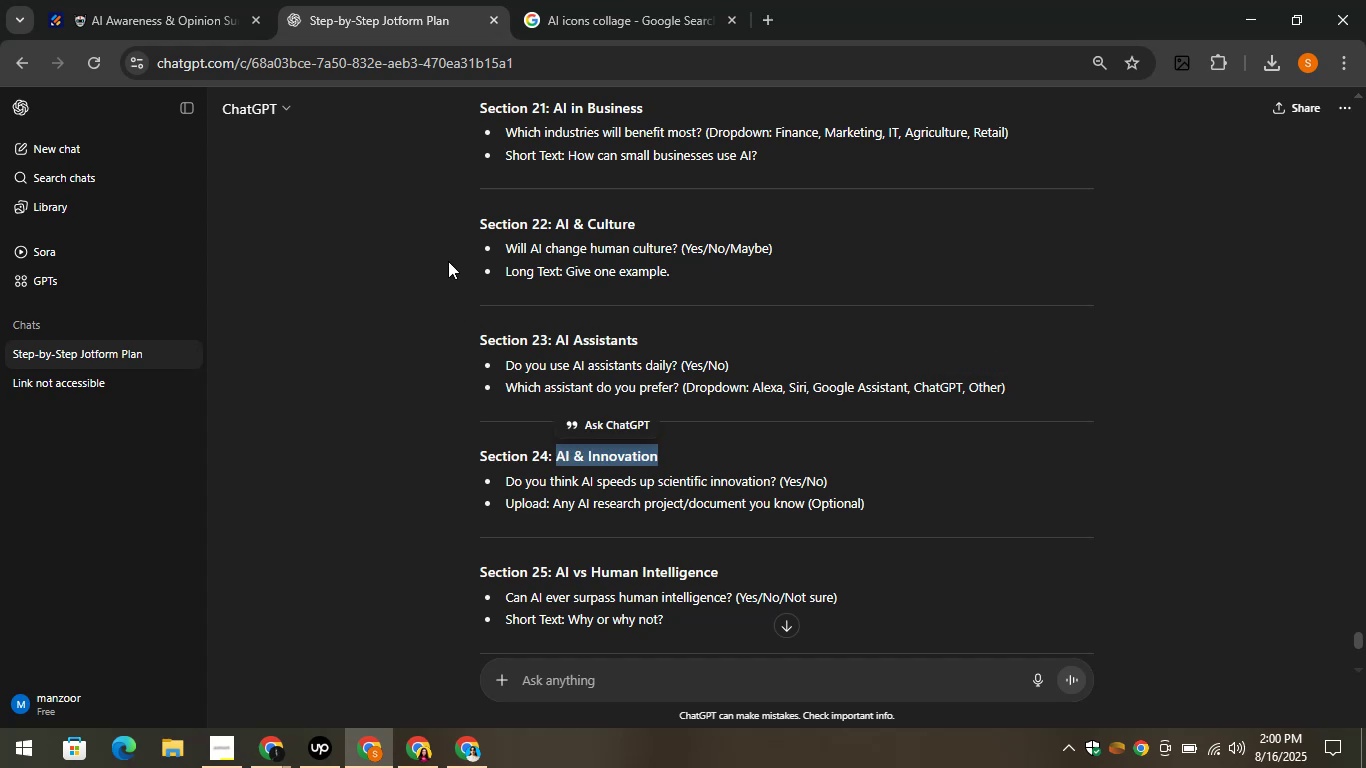 
wait(7.58)
 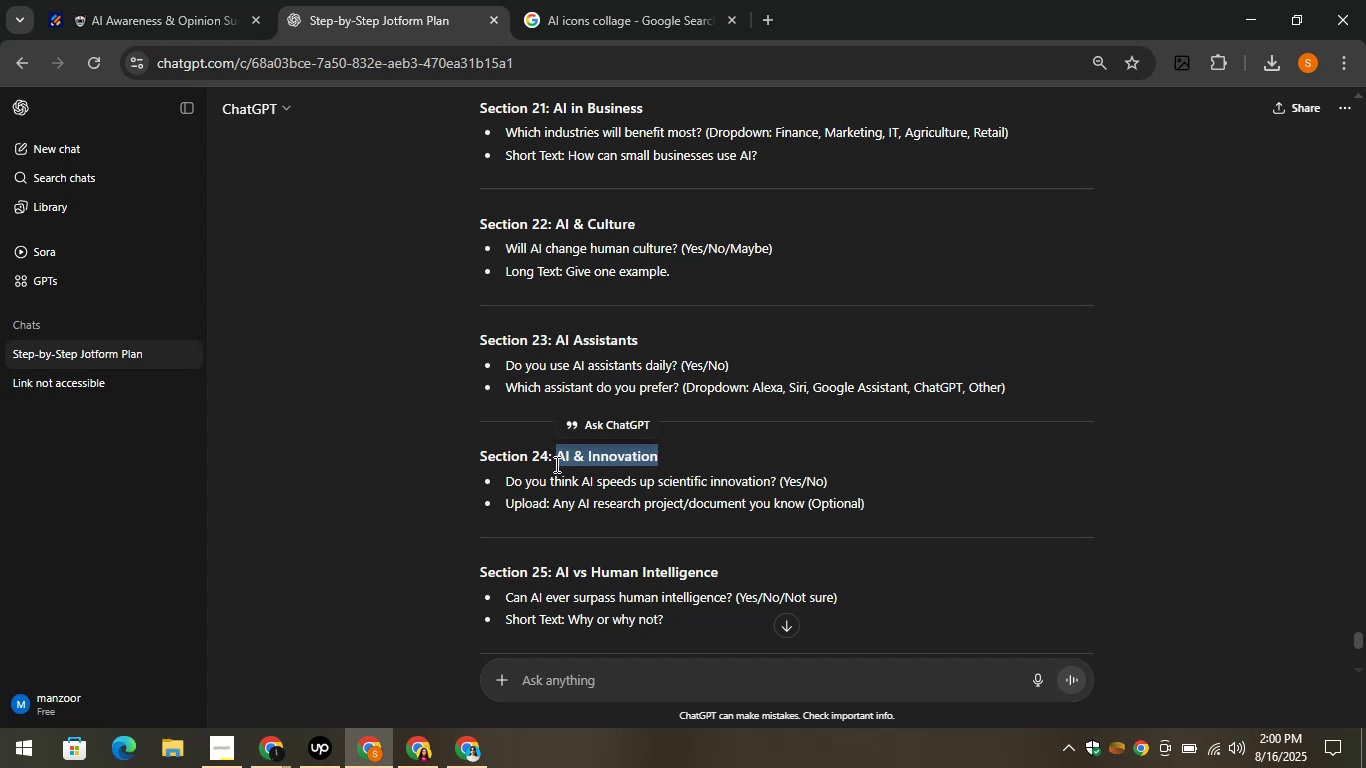 
left_click([216, 7])
 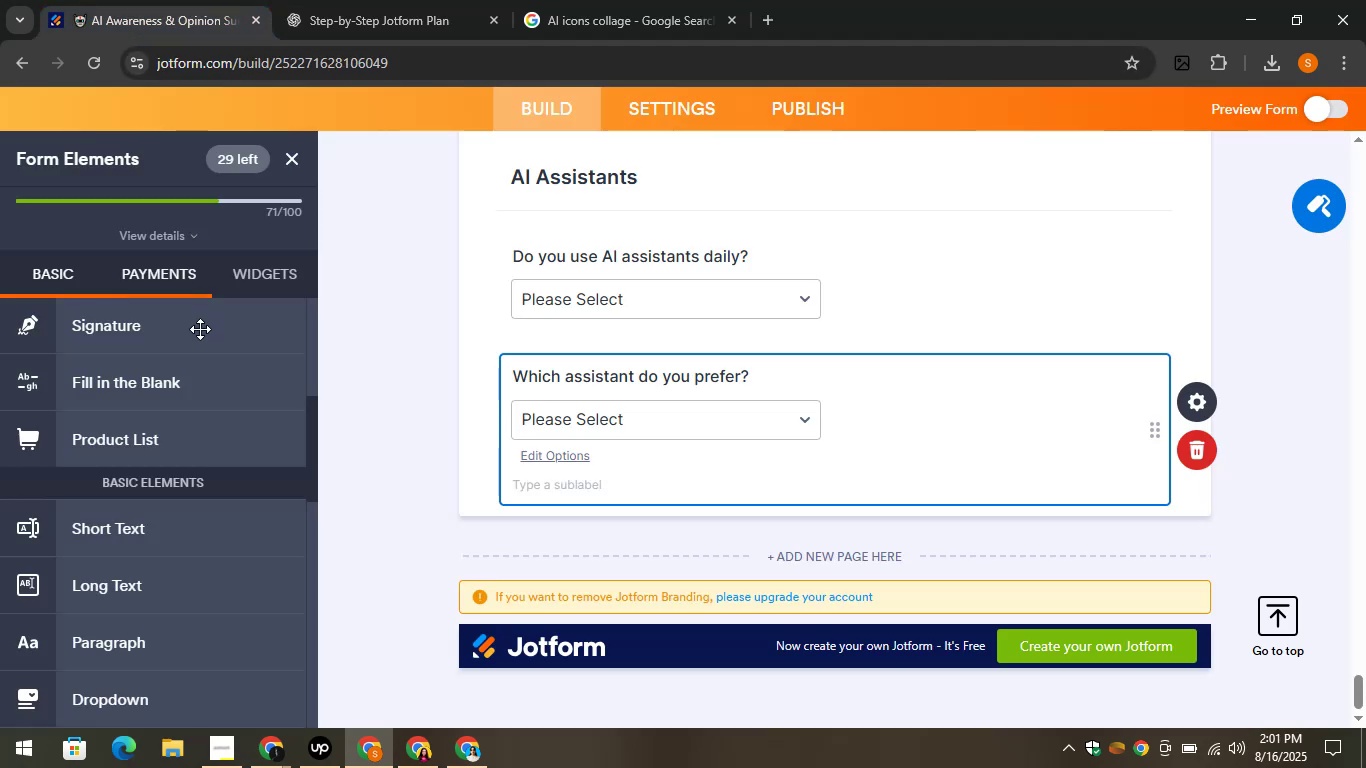 
wait(6.8)
 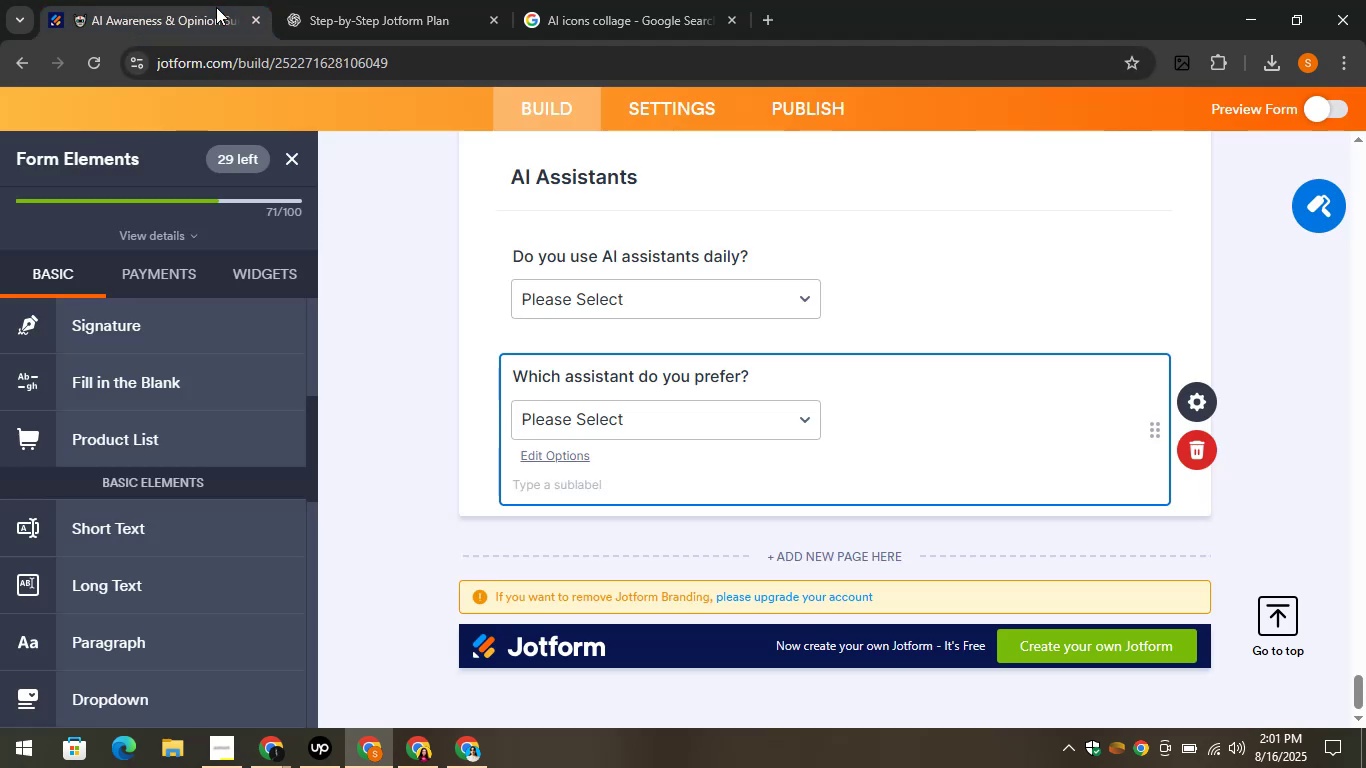 
left_click([78, 273])
 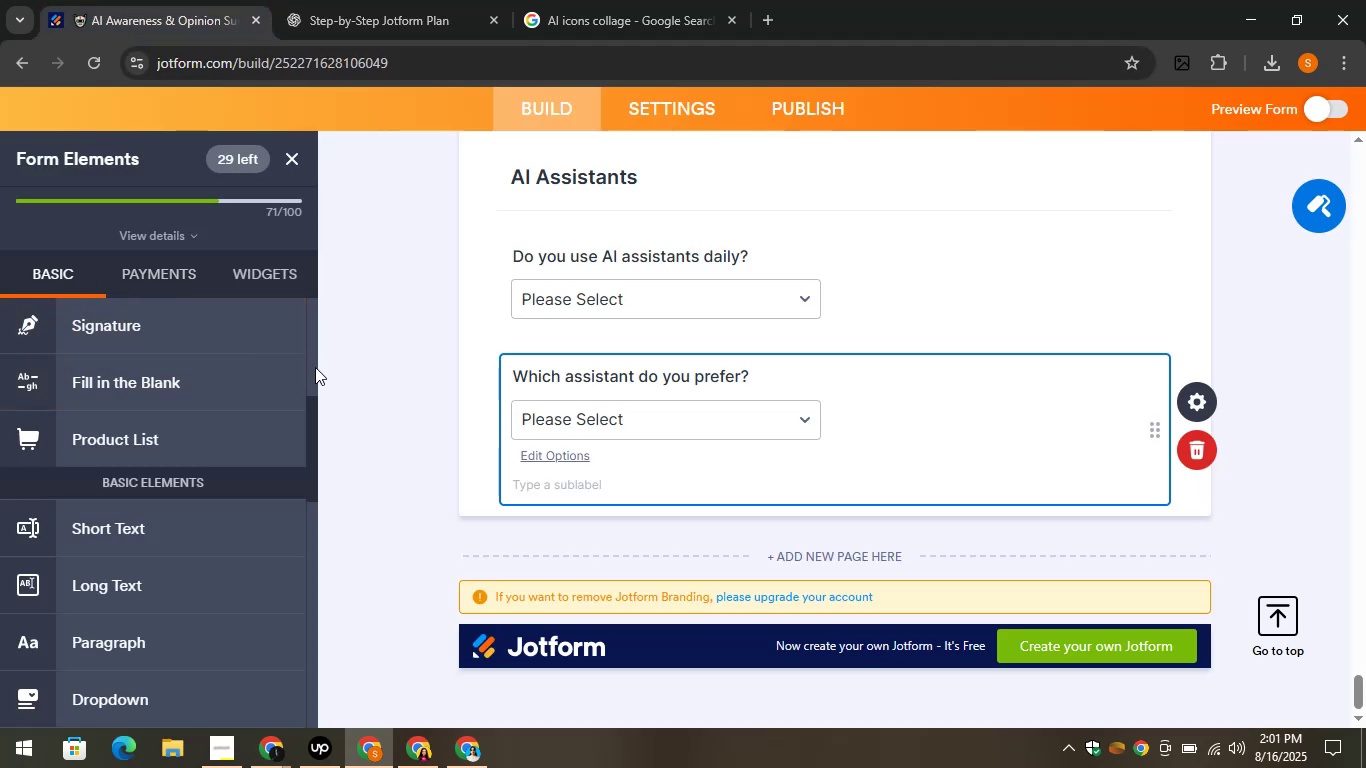 
left_click_drag(start_coordinate=[310, 367], to_coordinate=[310, 307])
 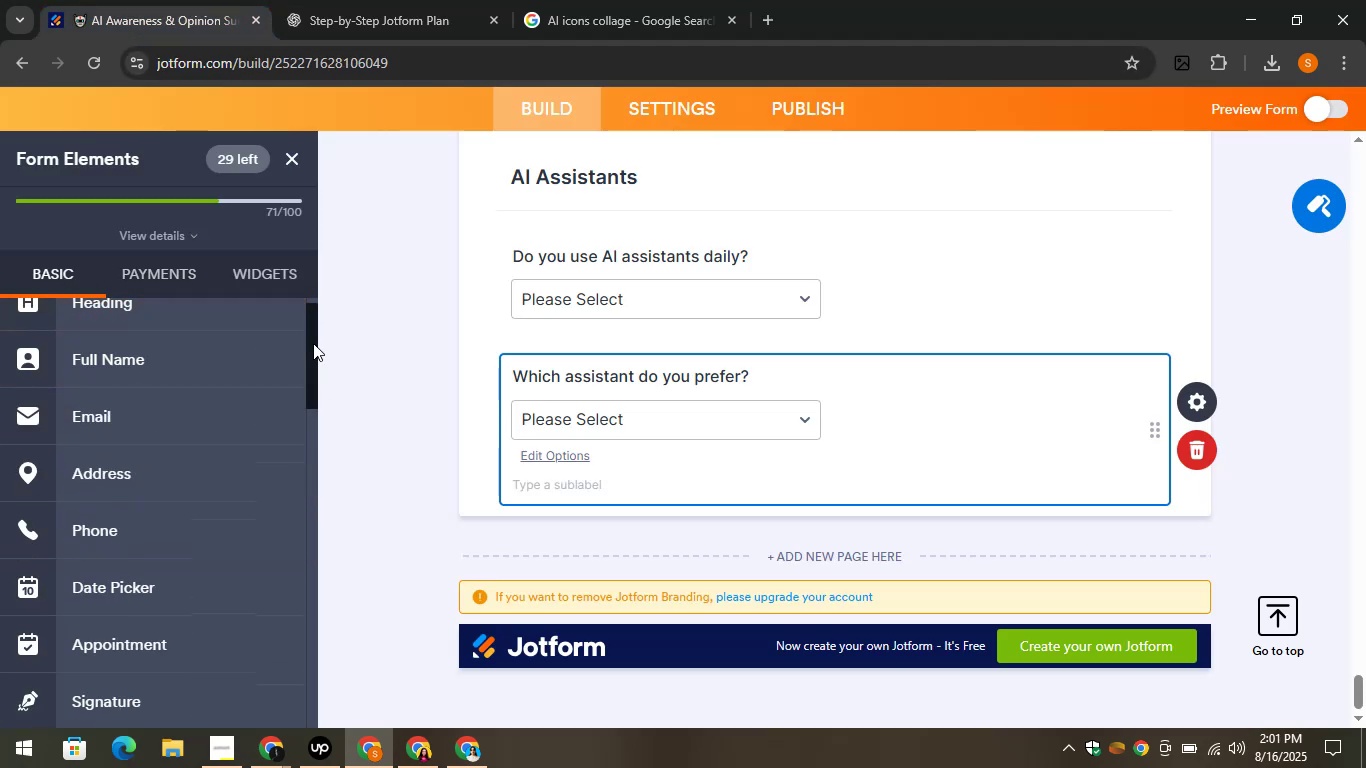 
left_click_drag(start_coordinate=[310, 339], to_coordinate=[306, 296])
 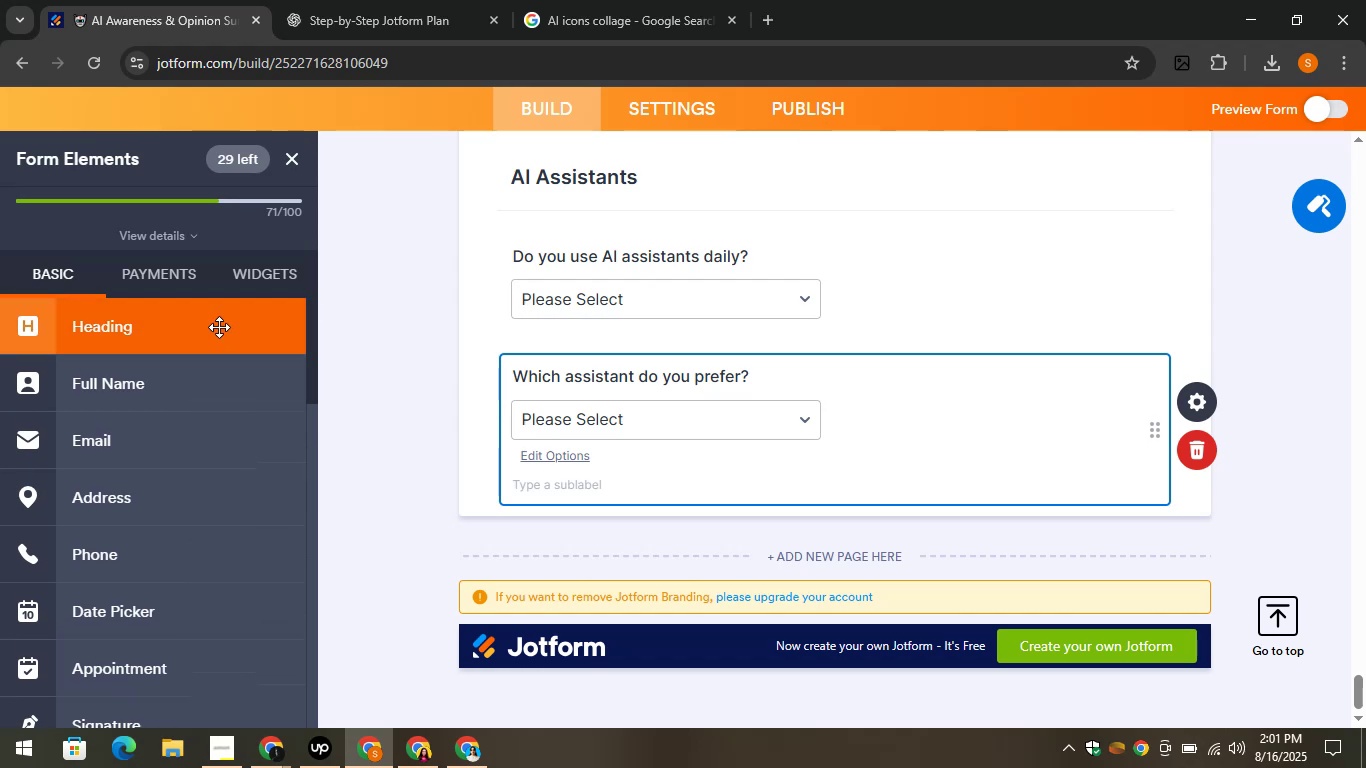 
left_click_drag(start_coordinate=[218, 327], to_coordinate=[664, 508])
 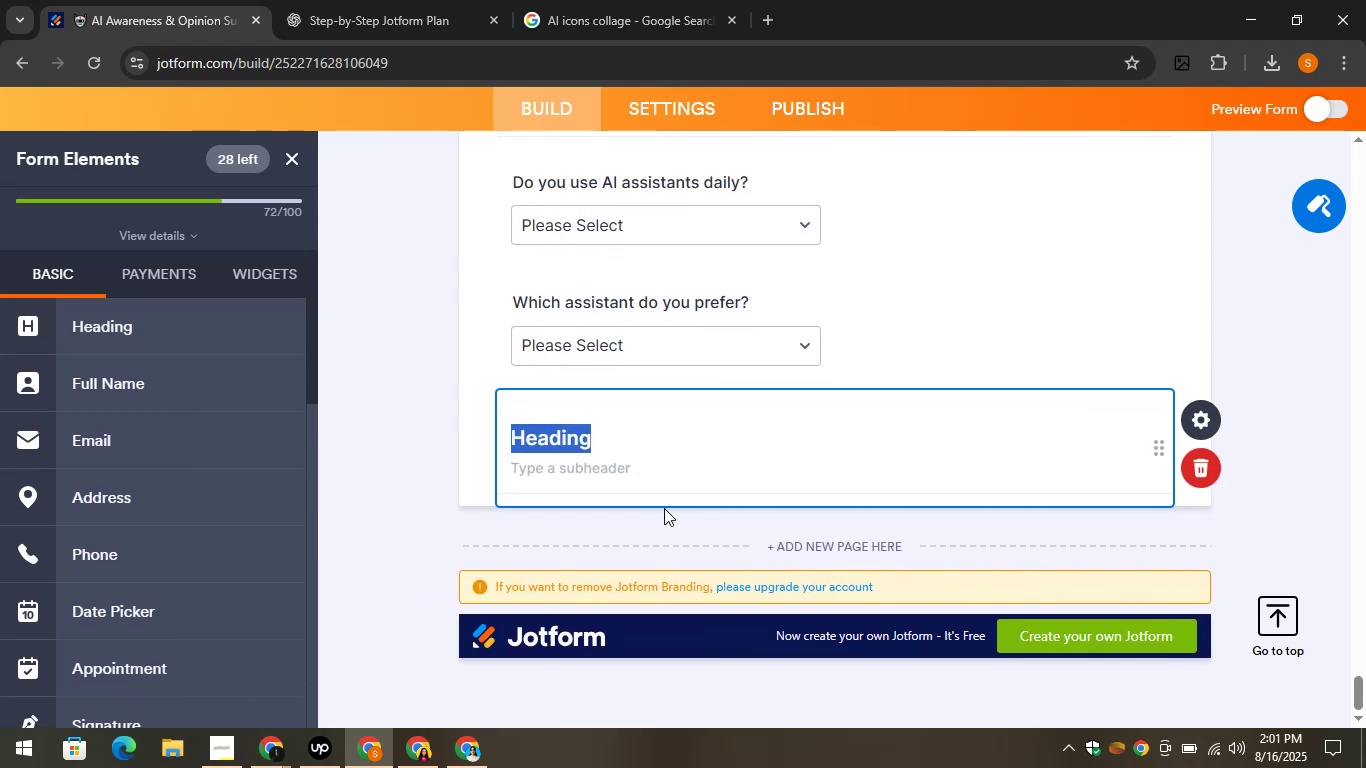 
key(Control+V)
 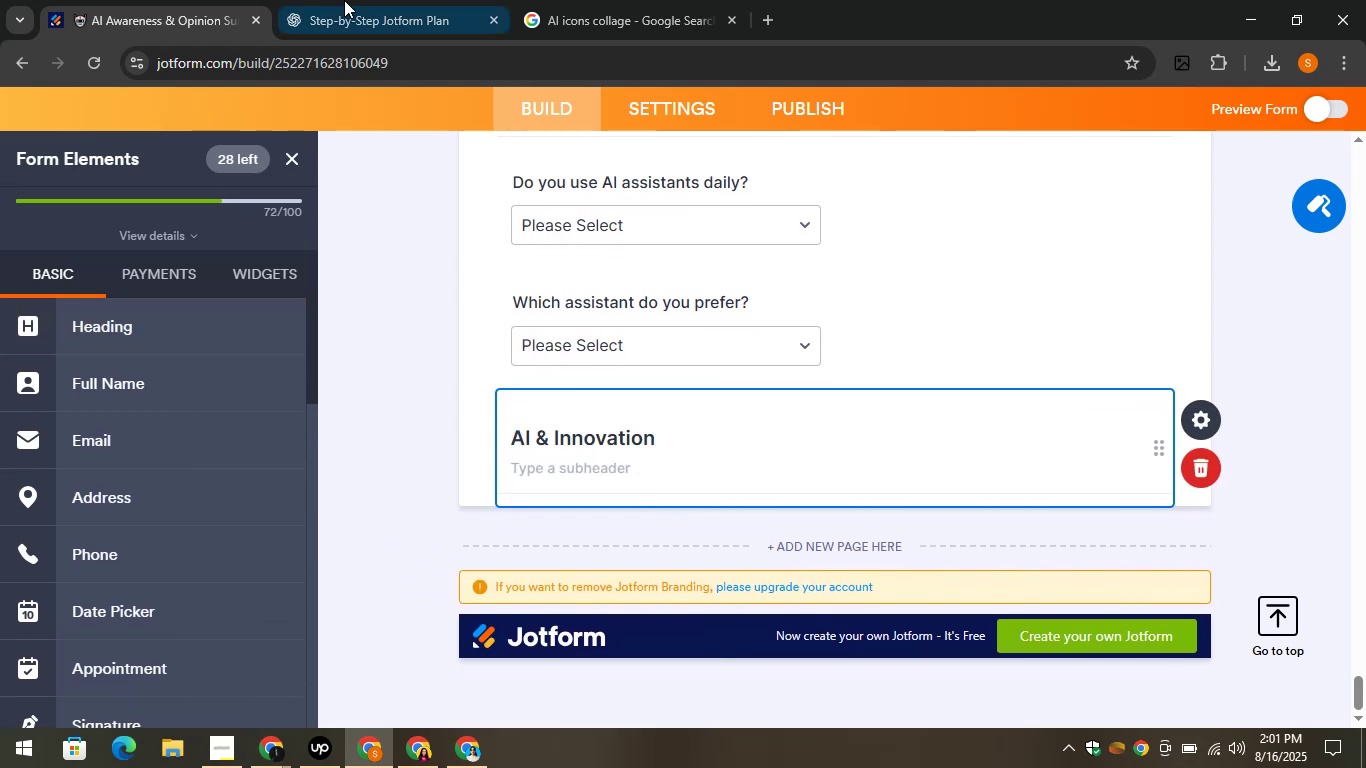 
left_click([344, 0])
 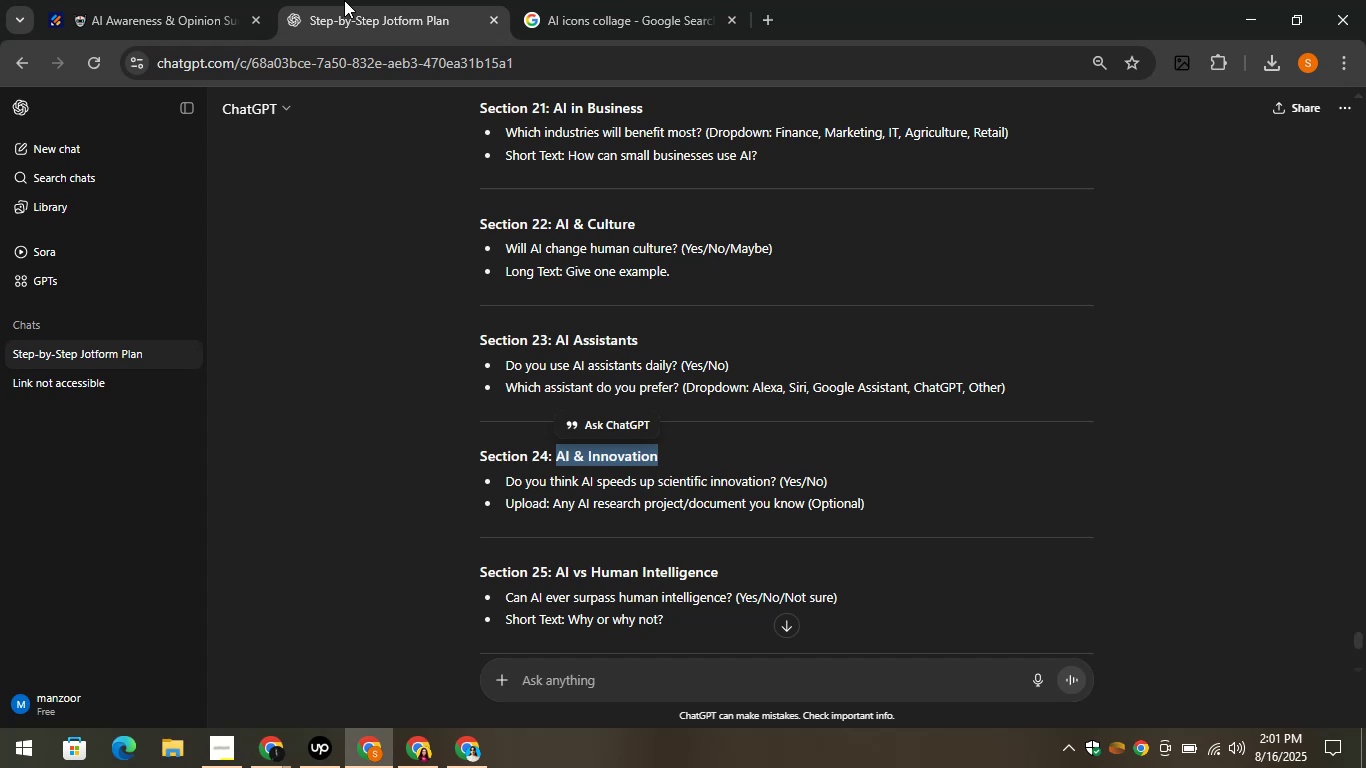 
wait(10.72)
 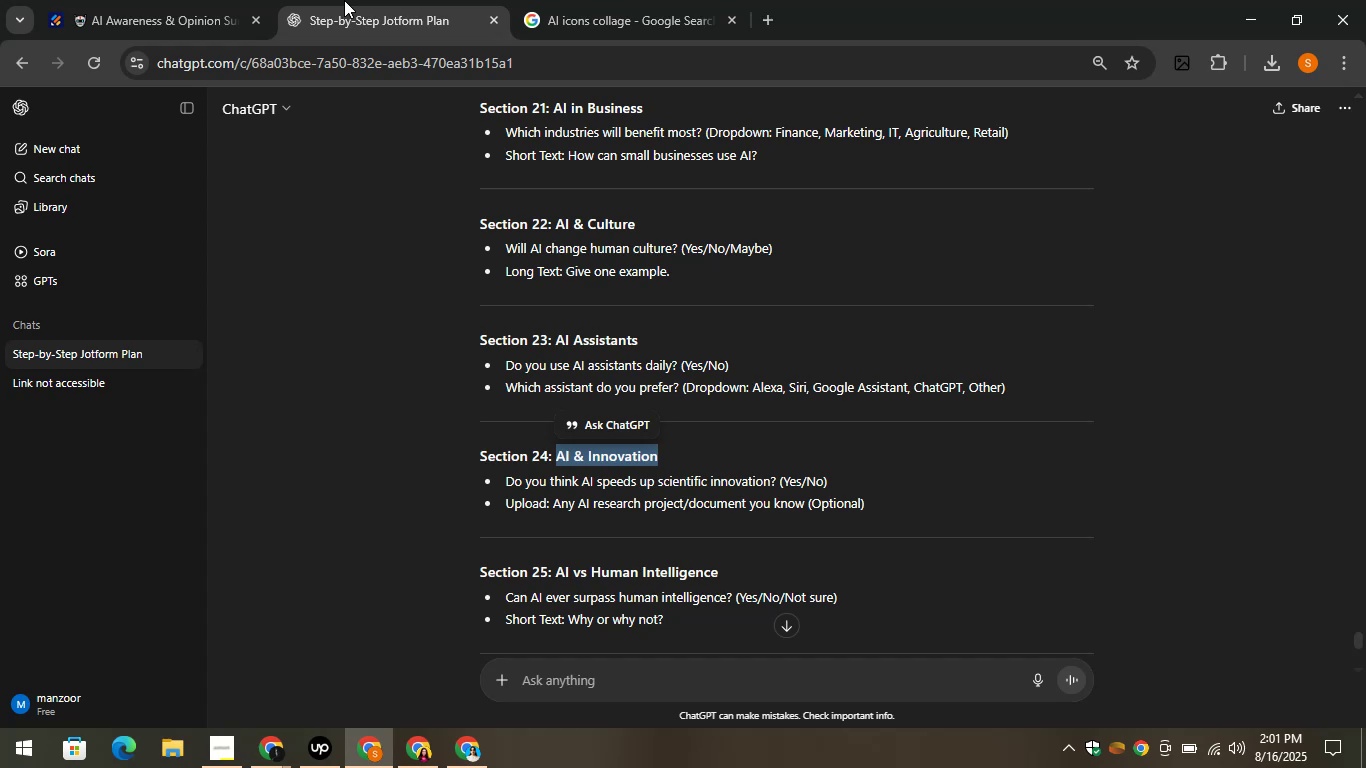 
left_click_drag(start_coordinate=[500, 480], to_coordinate=[775, 487])
 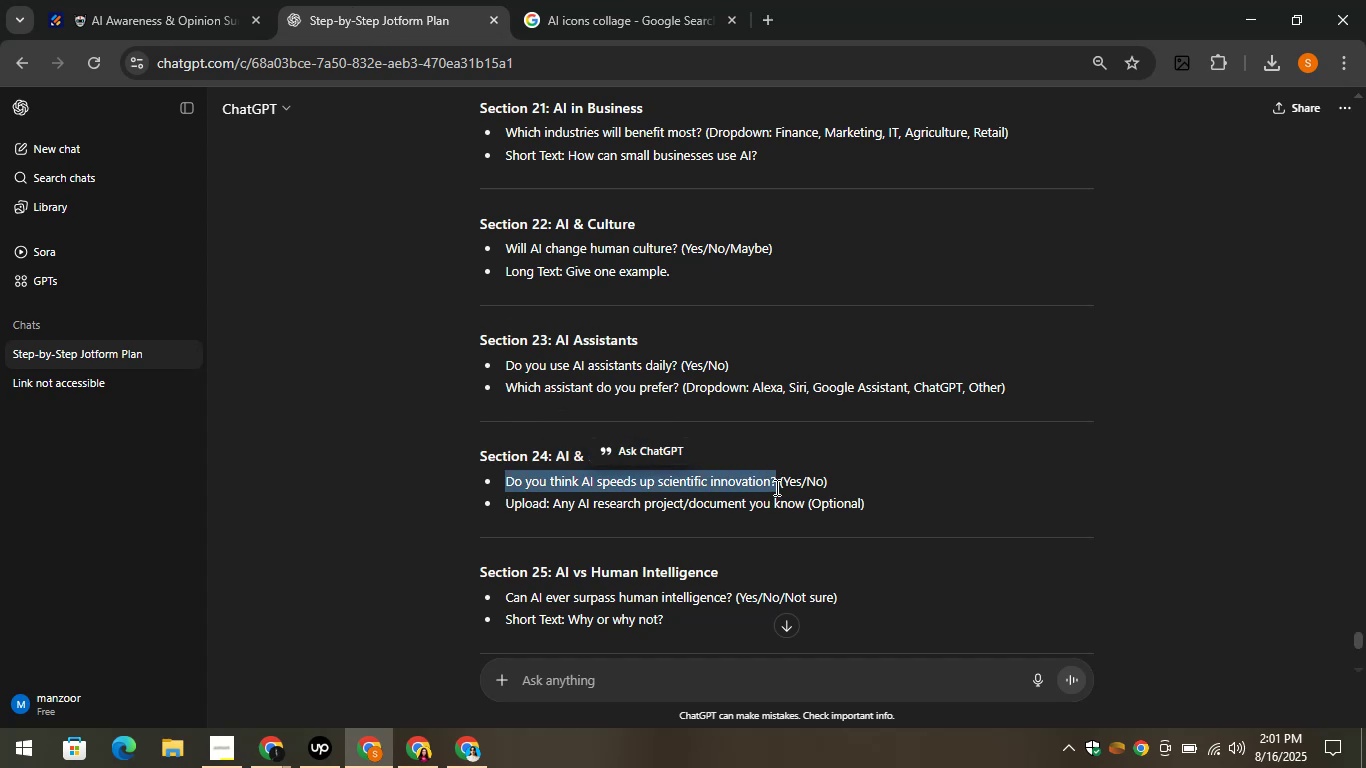 
key(Control+C)
 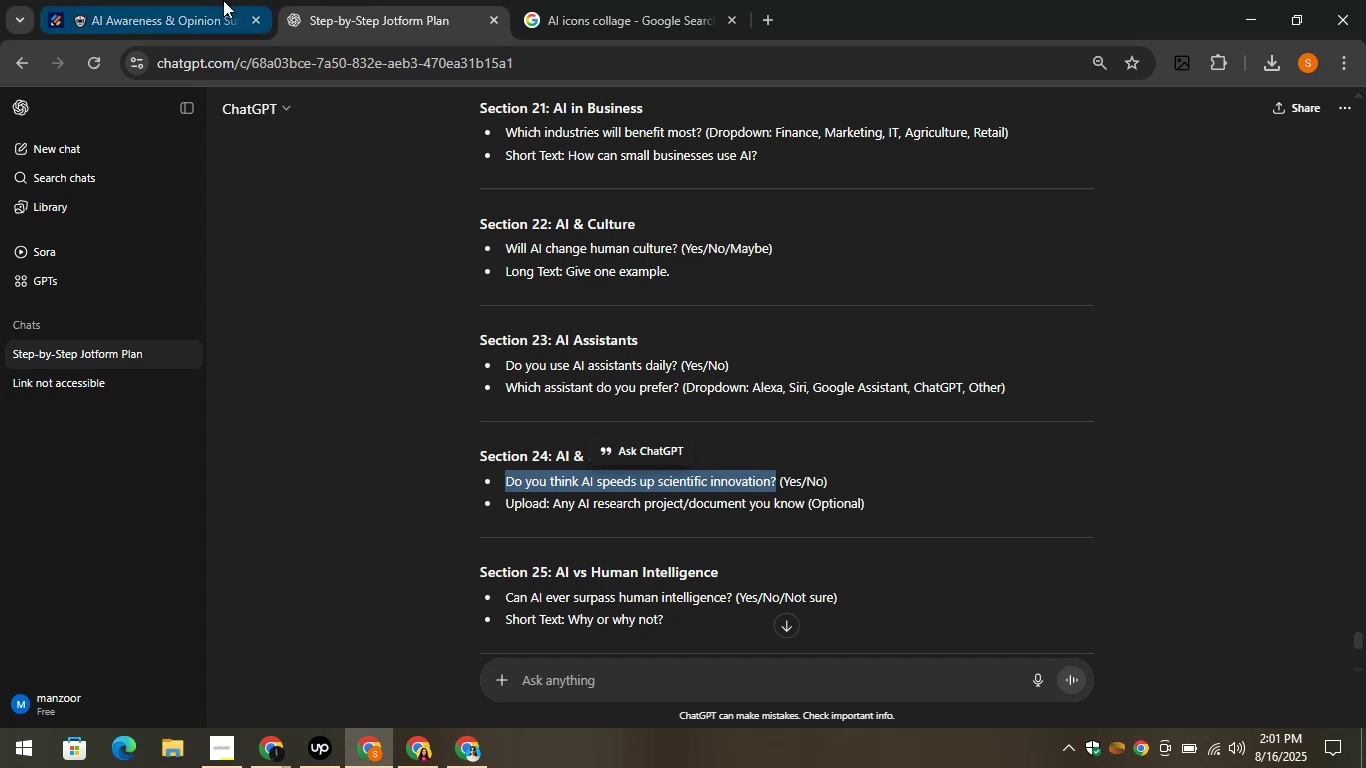 
left_click([223, 0])
 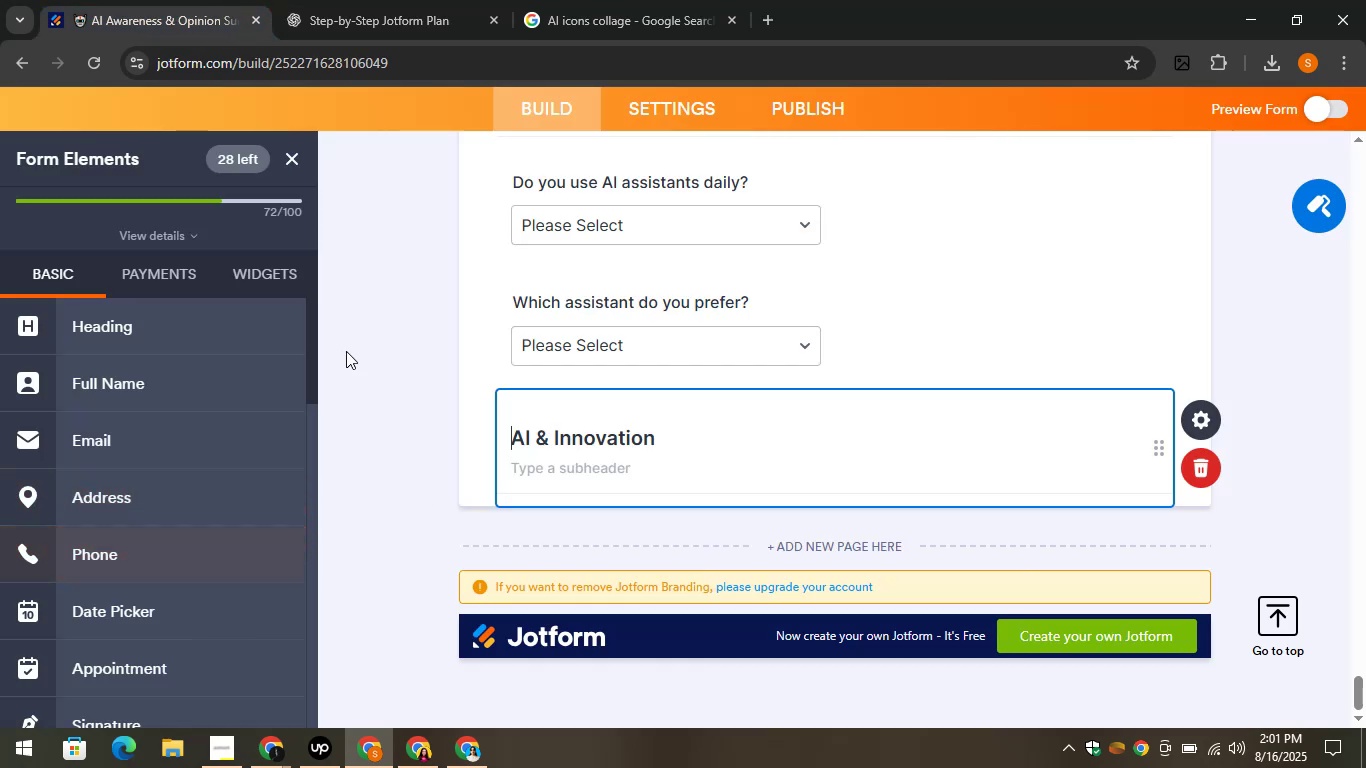 
left_click_drag(start_coordinate=[309, 352], to_coordinate=[265, 489])
 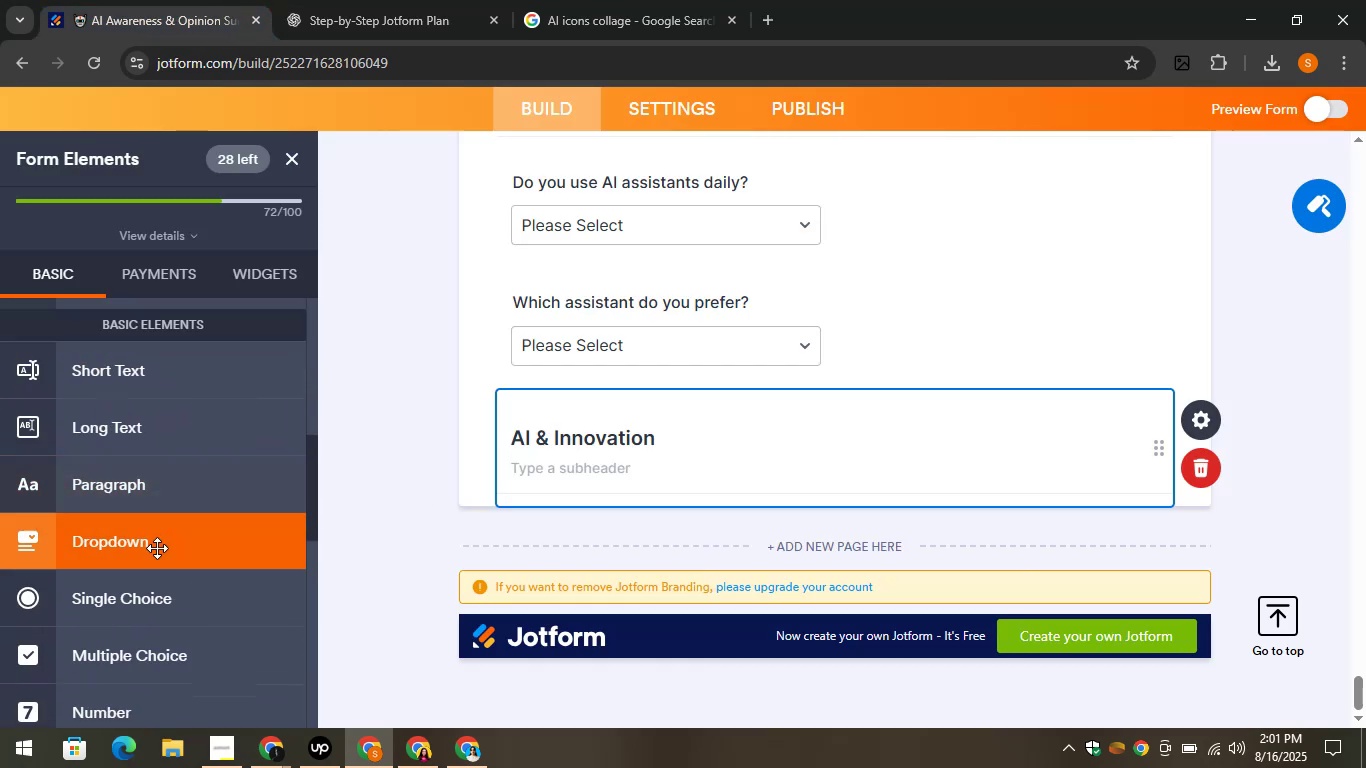 
left_click_drag(start_coordinate=[154, 550], to_coordinate=[615, 493])
 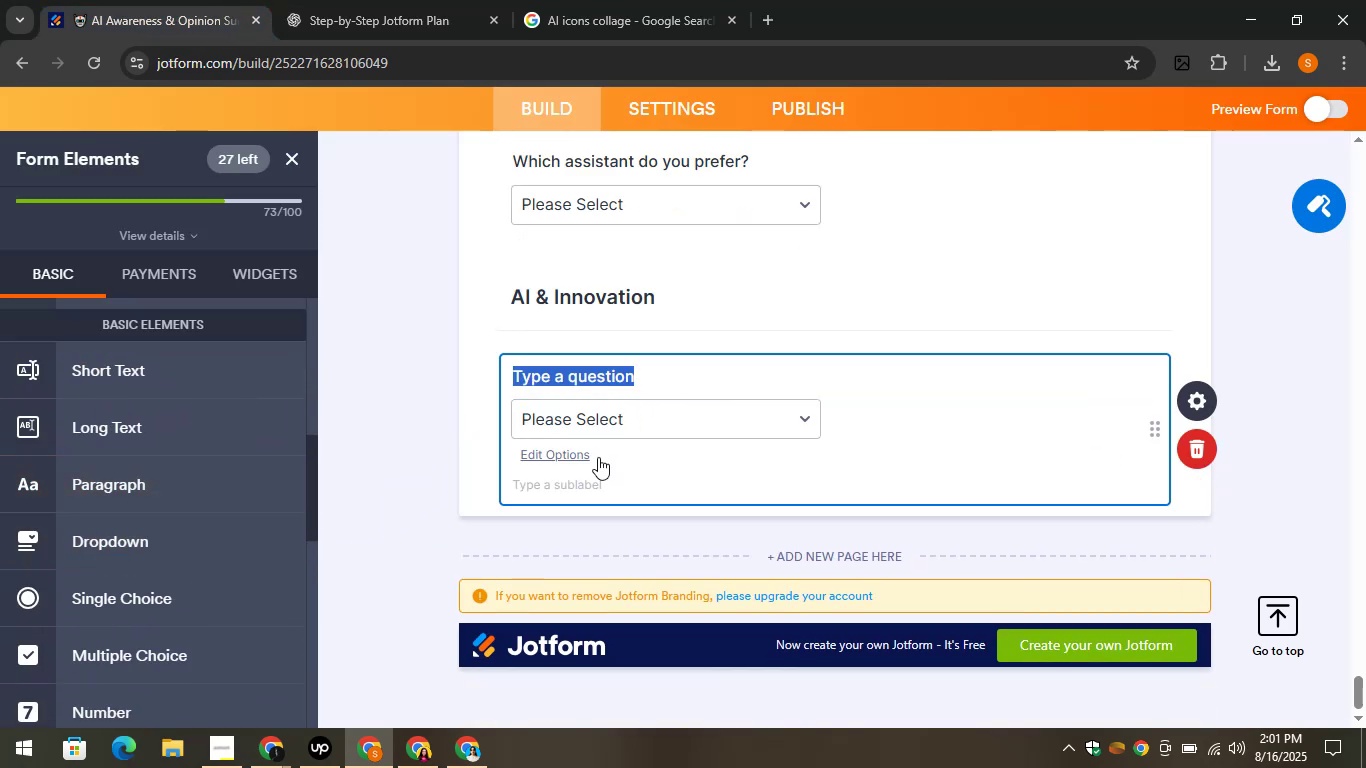 
key(Control+V)
 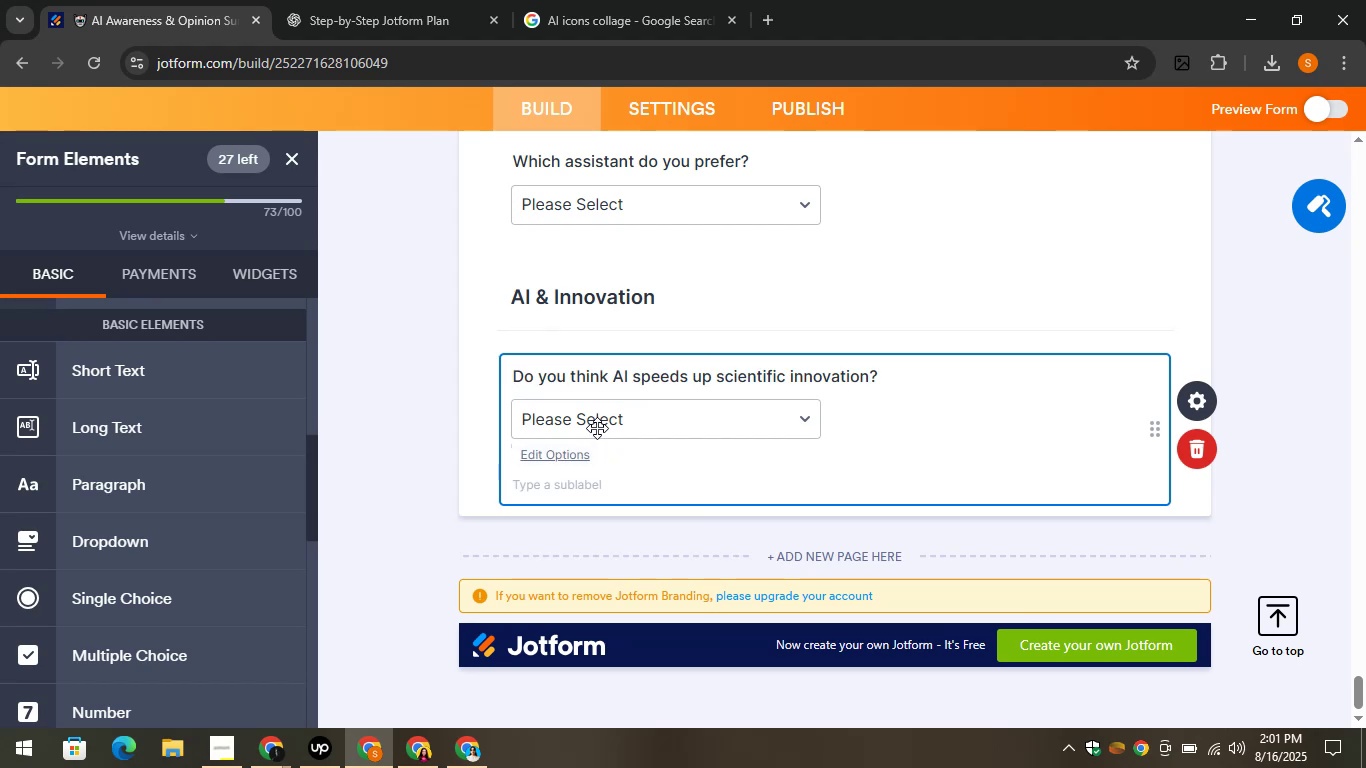 
left_click([597, 428])
 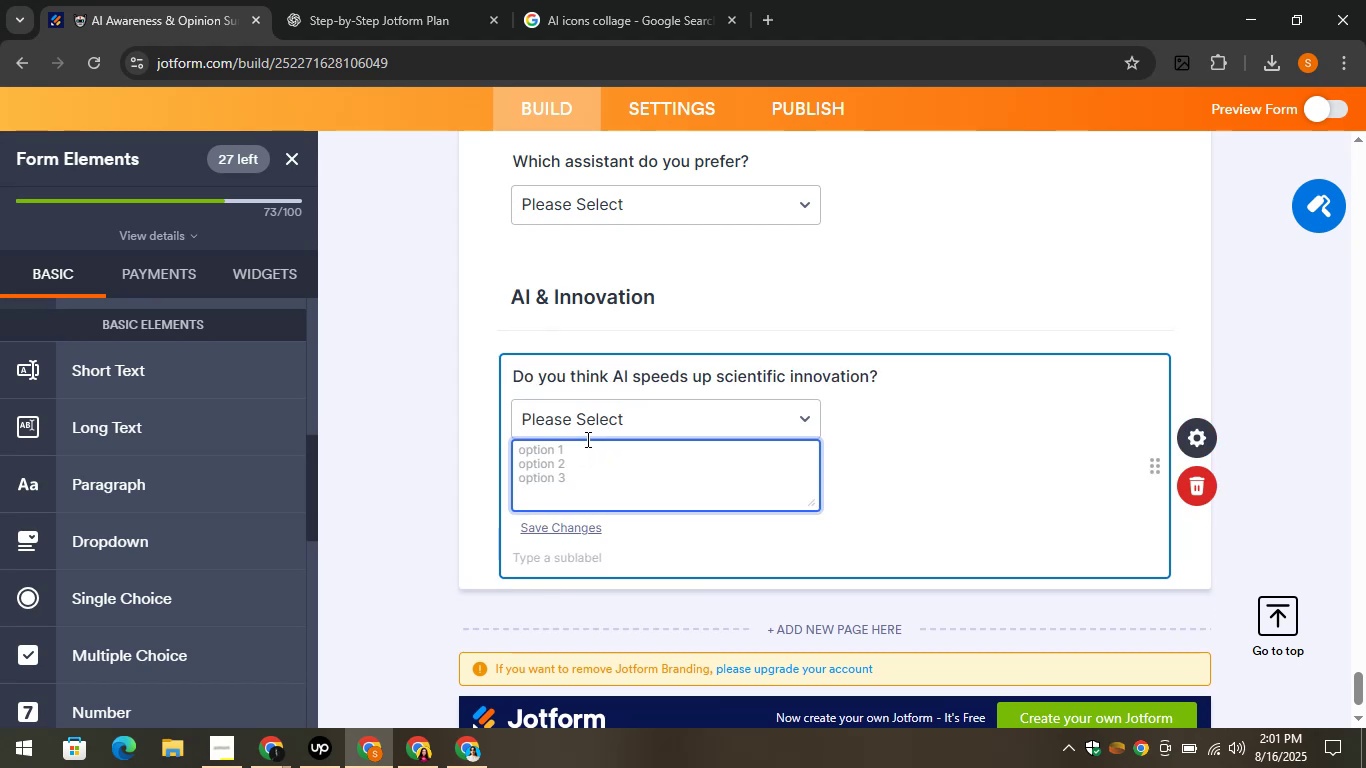 
type(Yes)
 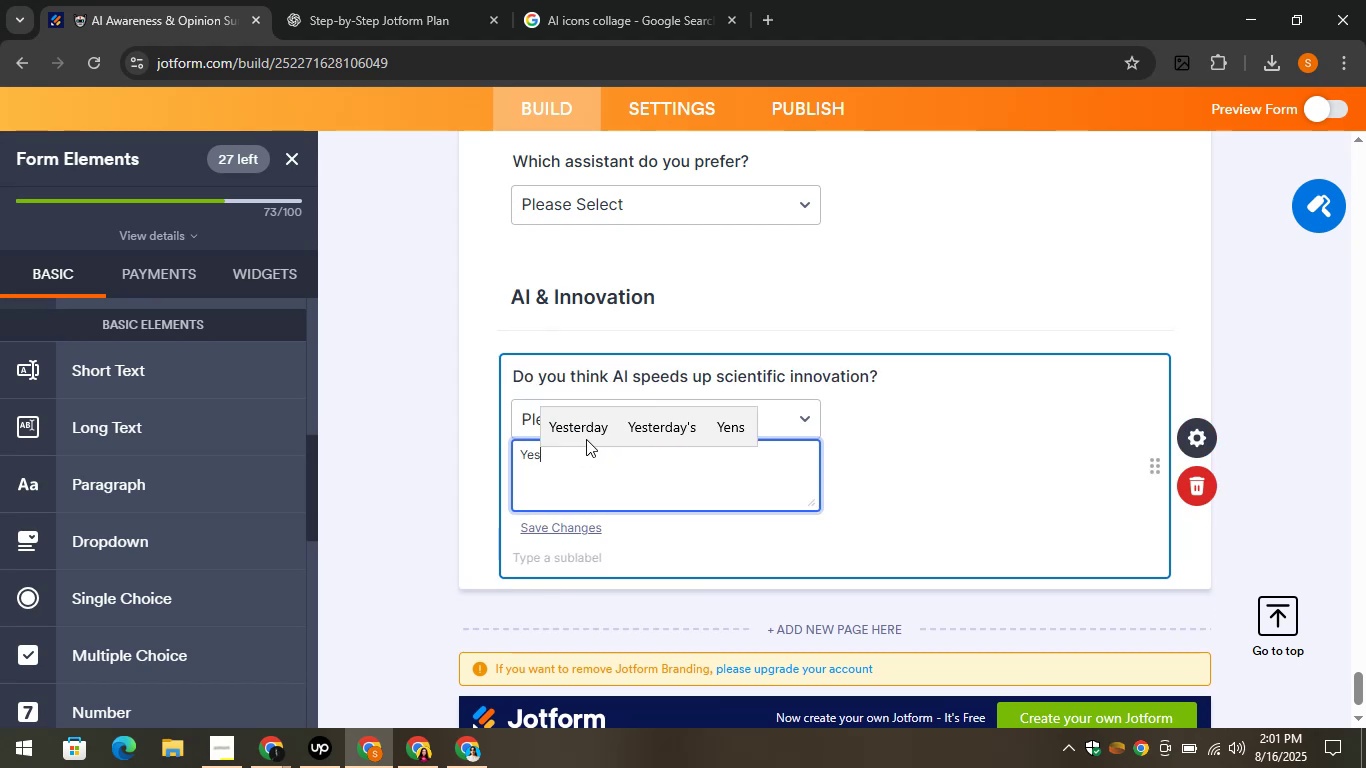 
key(Enter)
 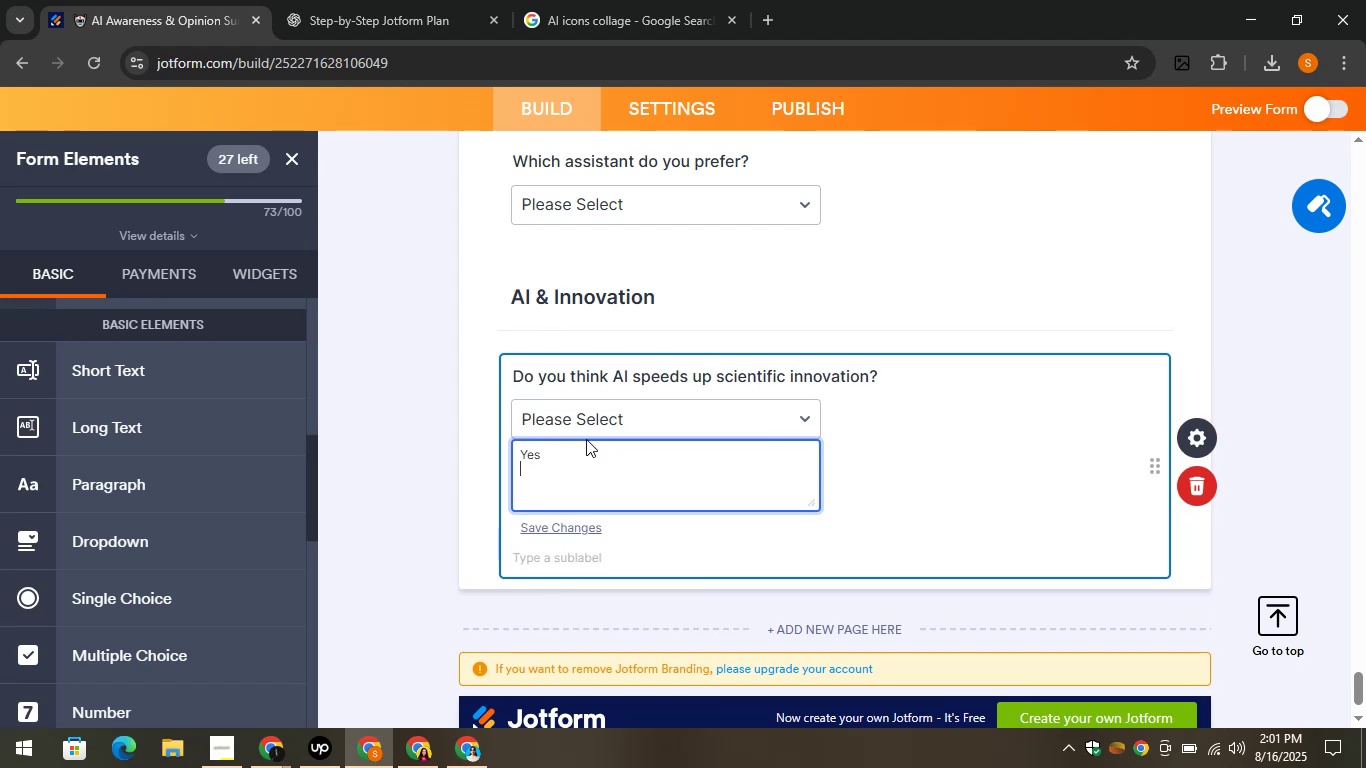 
key(CapsLock)
 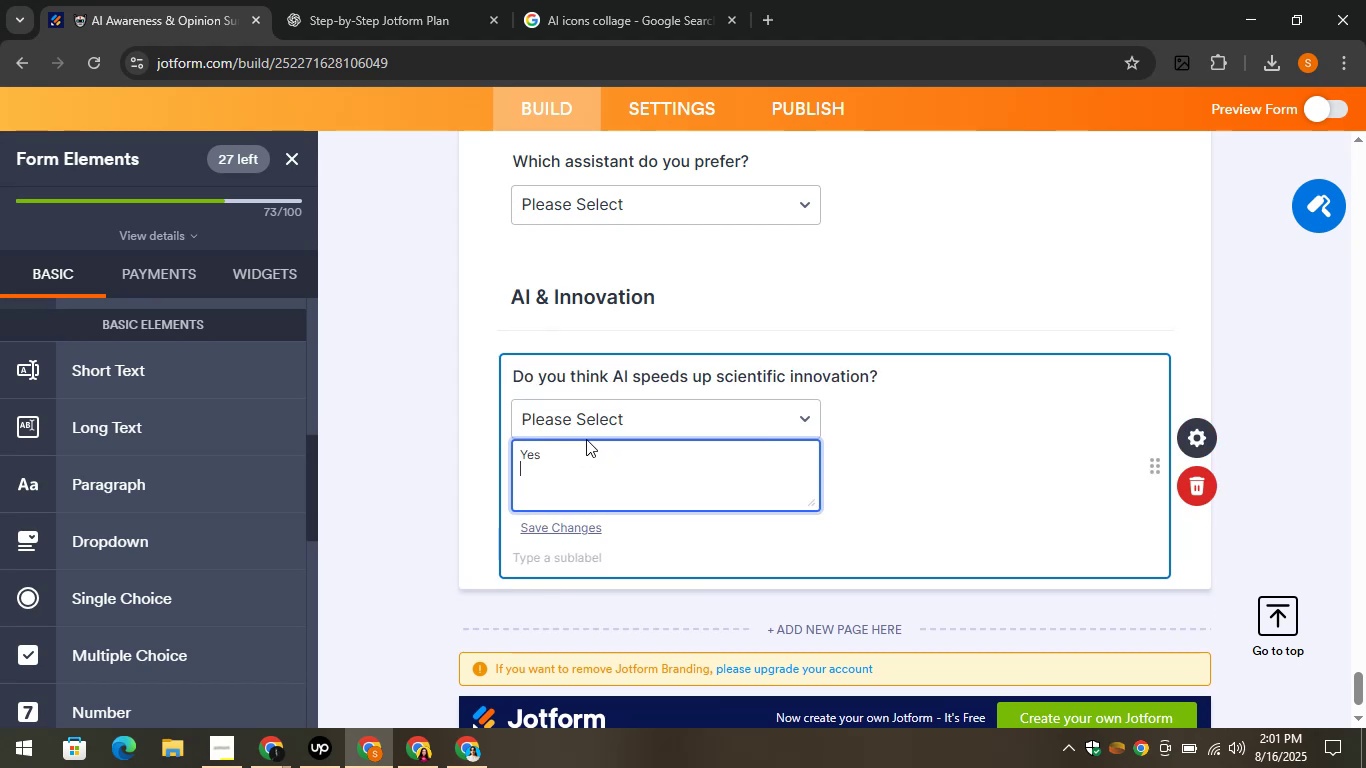 
key(N)
 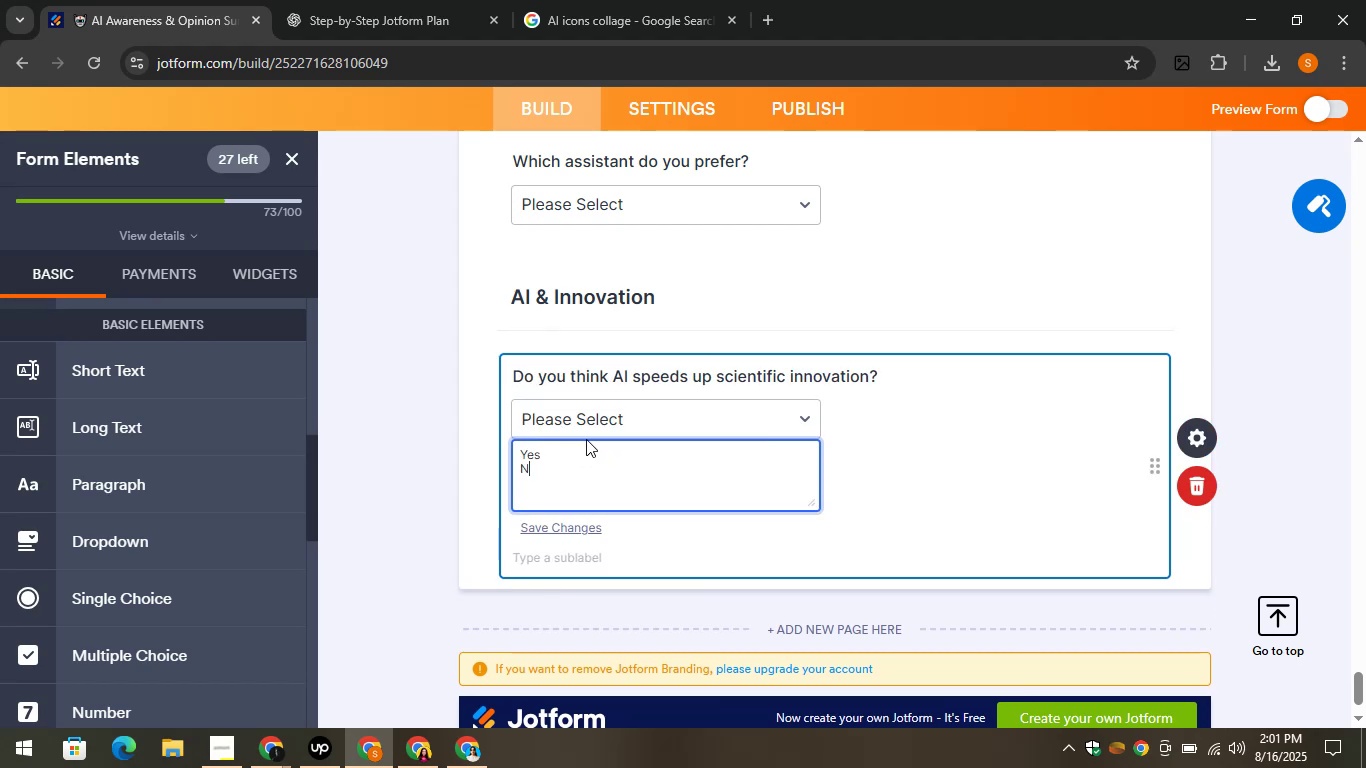 
key(CapsLock)
 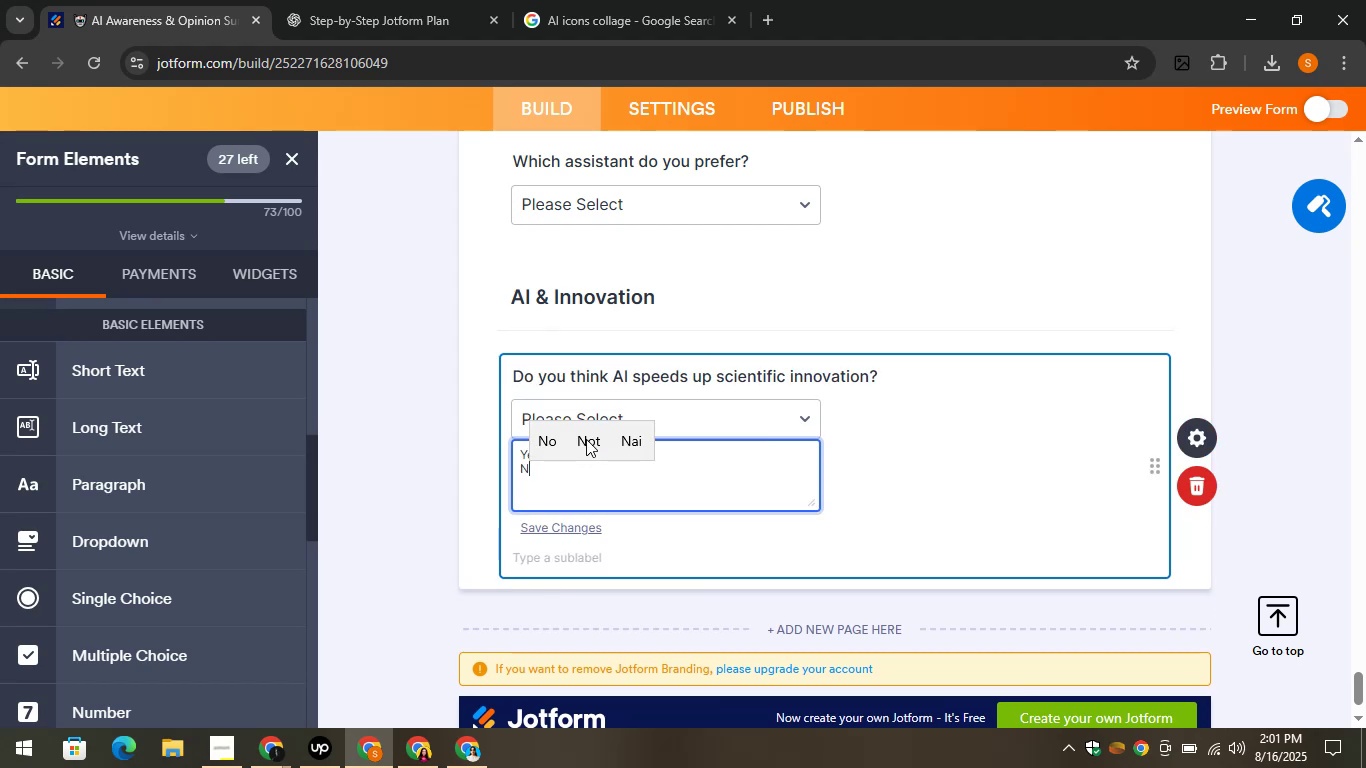 
key(O)
 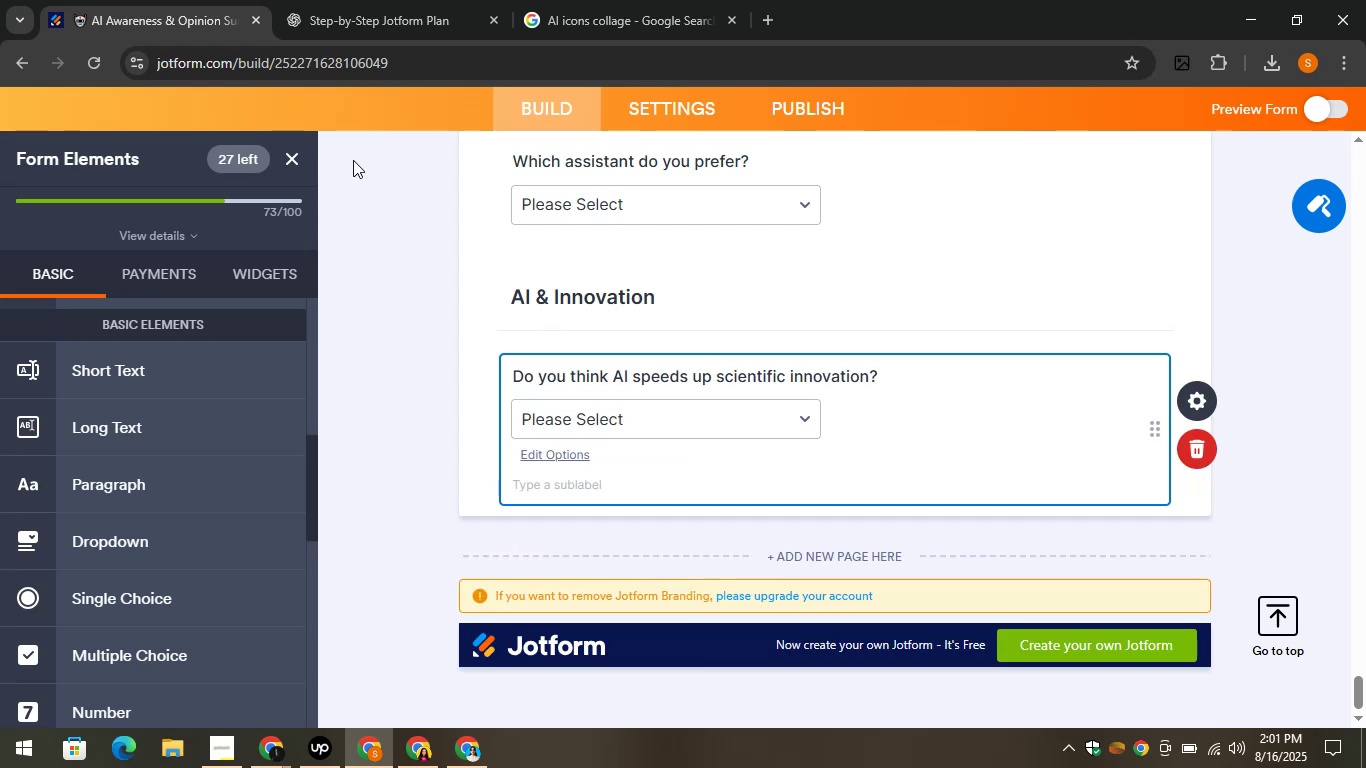 
left_click([343, 0])
 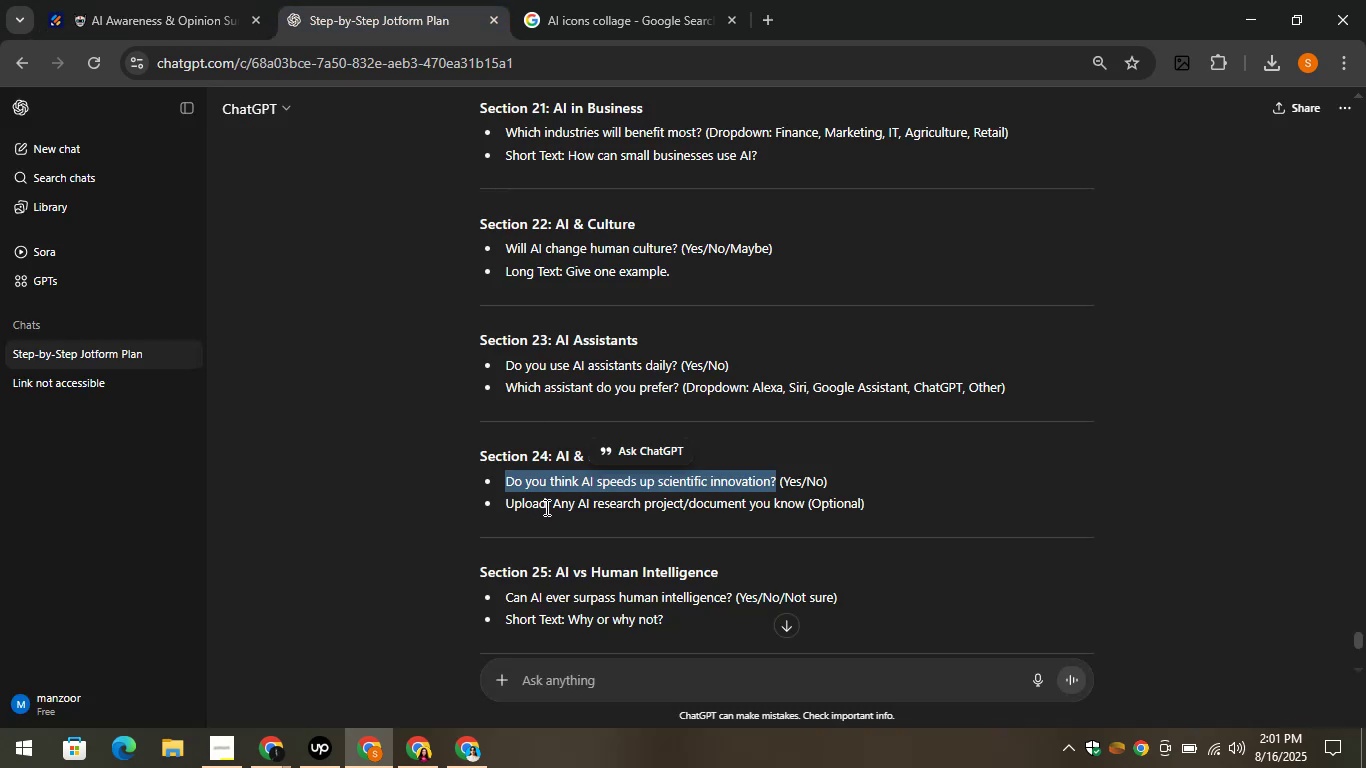 
left_click_drag(start_coordinate=[552, 505], to_coordinate=[880, 498])
 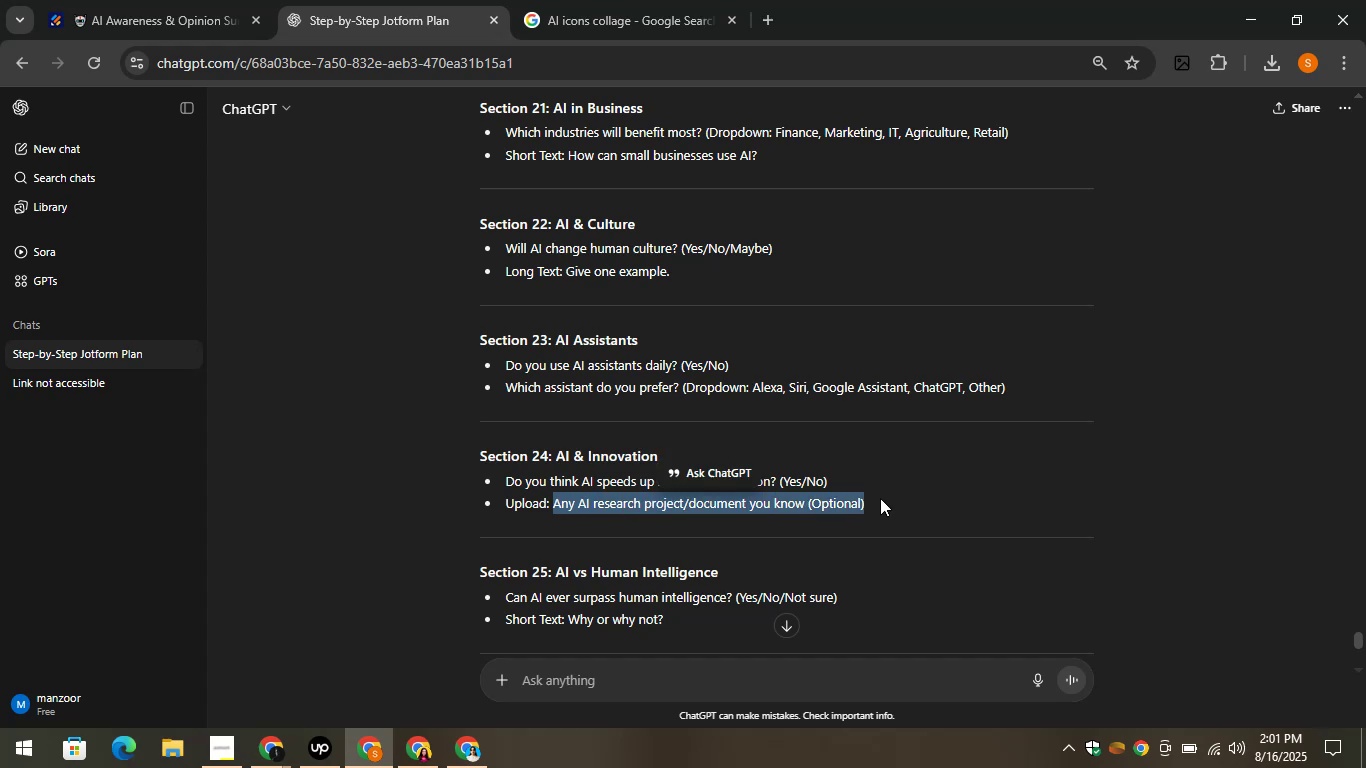 
key(Control+C)
 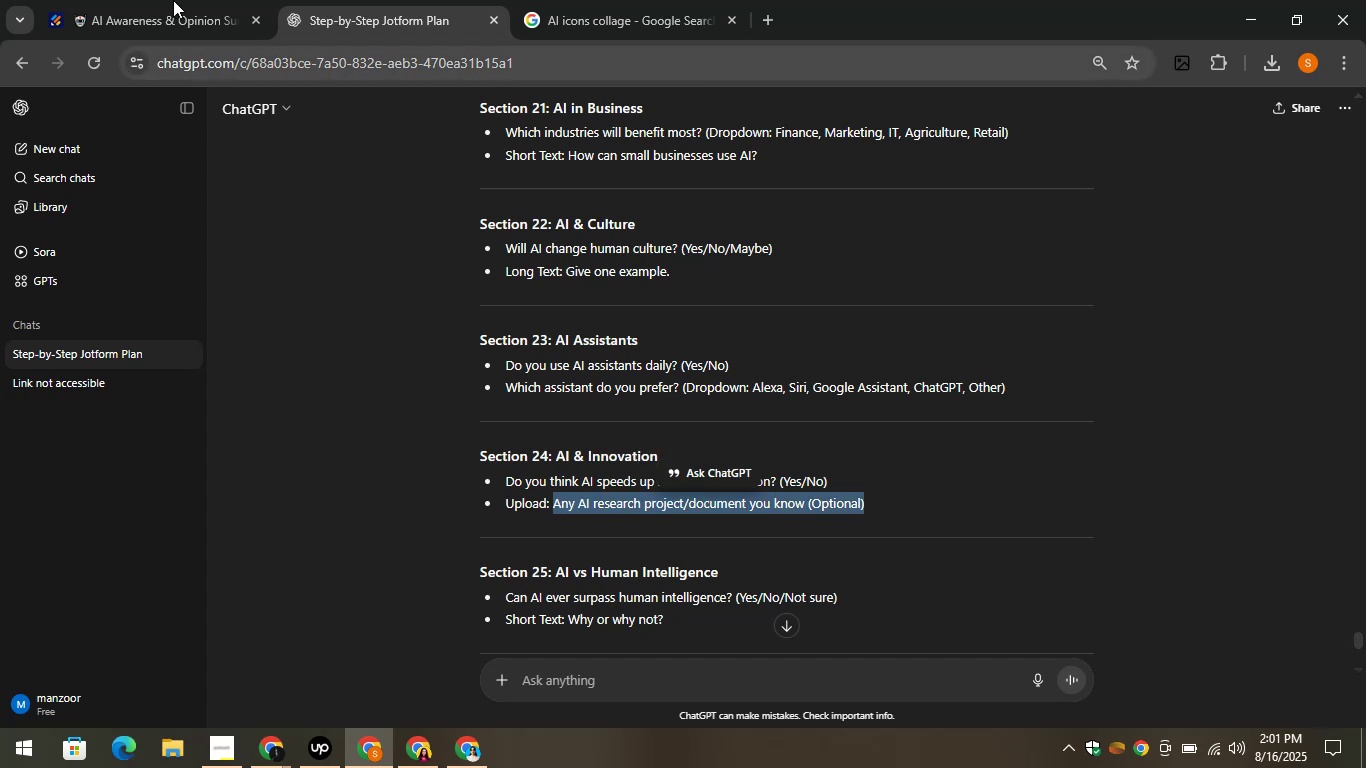 
left_click([157, 0])
 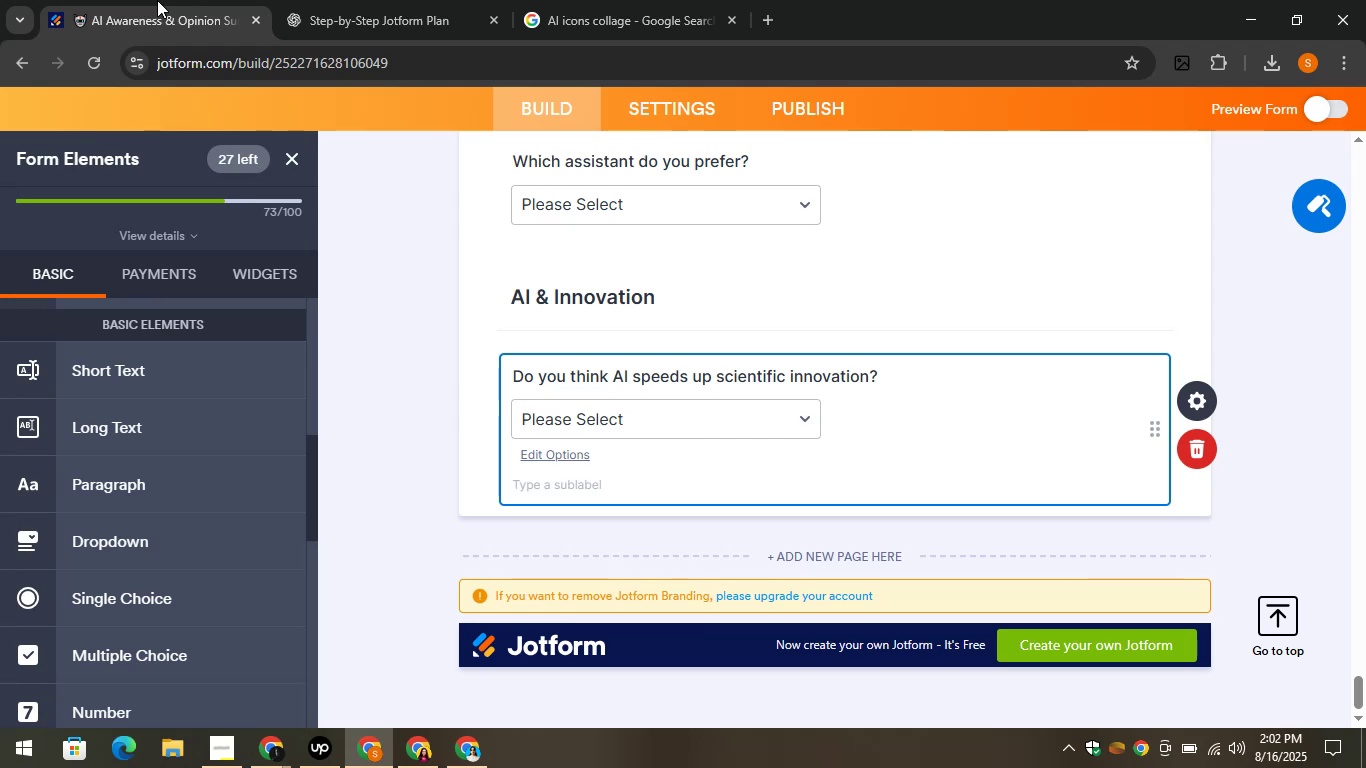 
wait(16.17)
 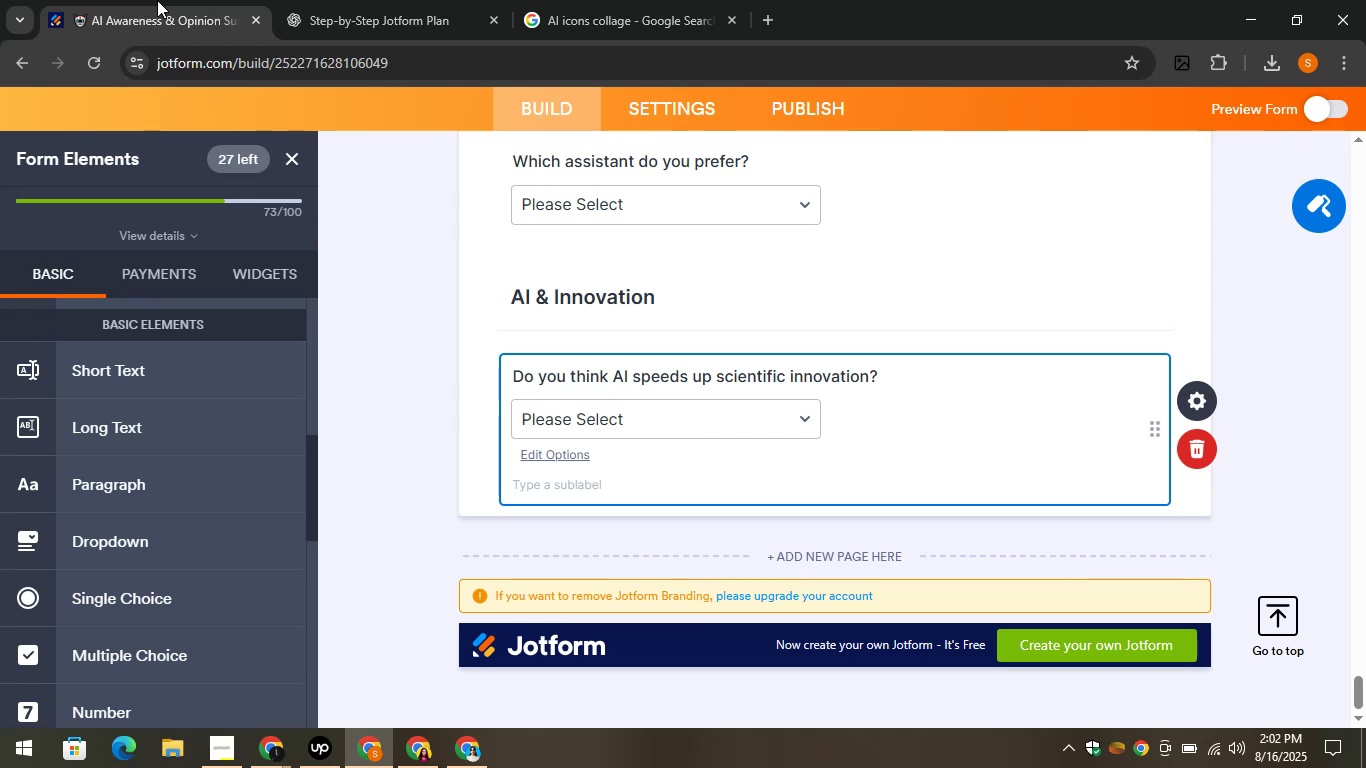 
left_click_drag(start_coordinate=[119, 379], to_coordinate=[597, 552])
 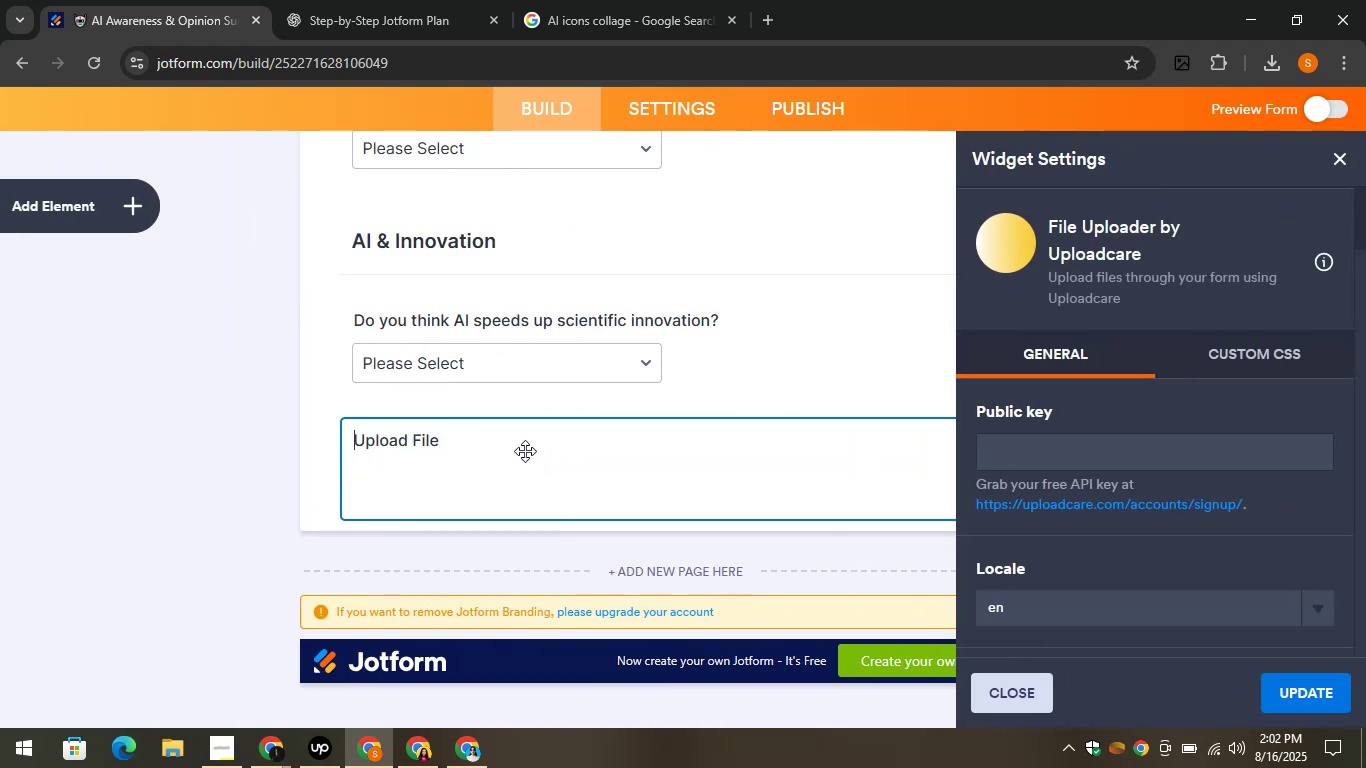 
left_click_drag(start_coordinate=[459, 437], to_coordinate=[345, 438])
 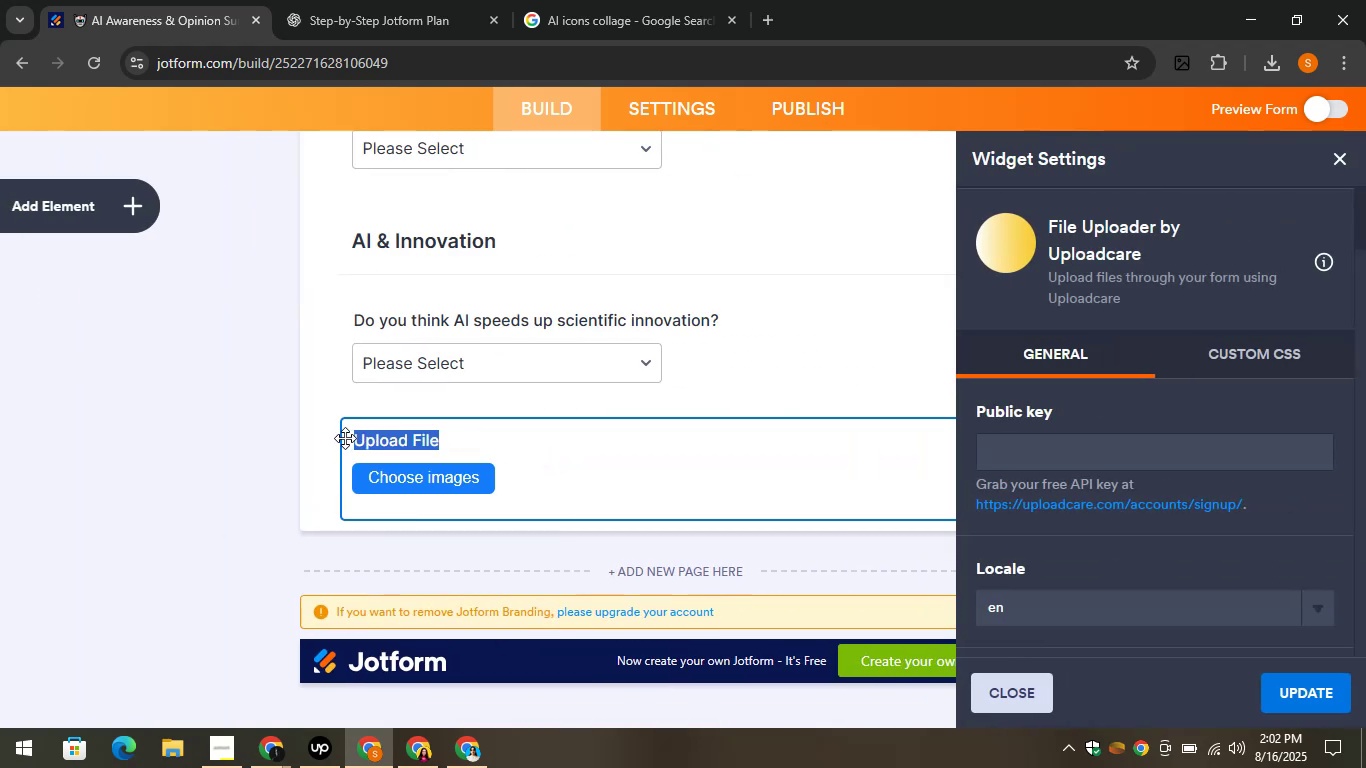 
key(Control+C)
 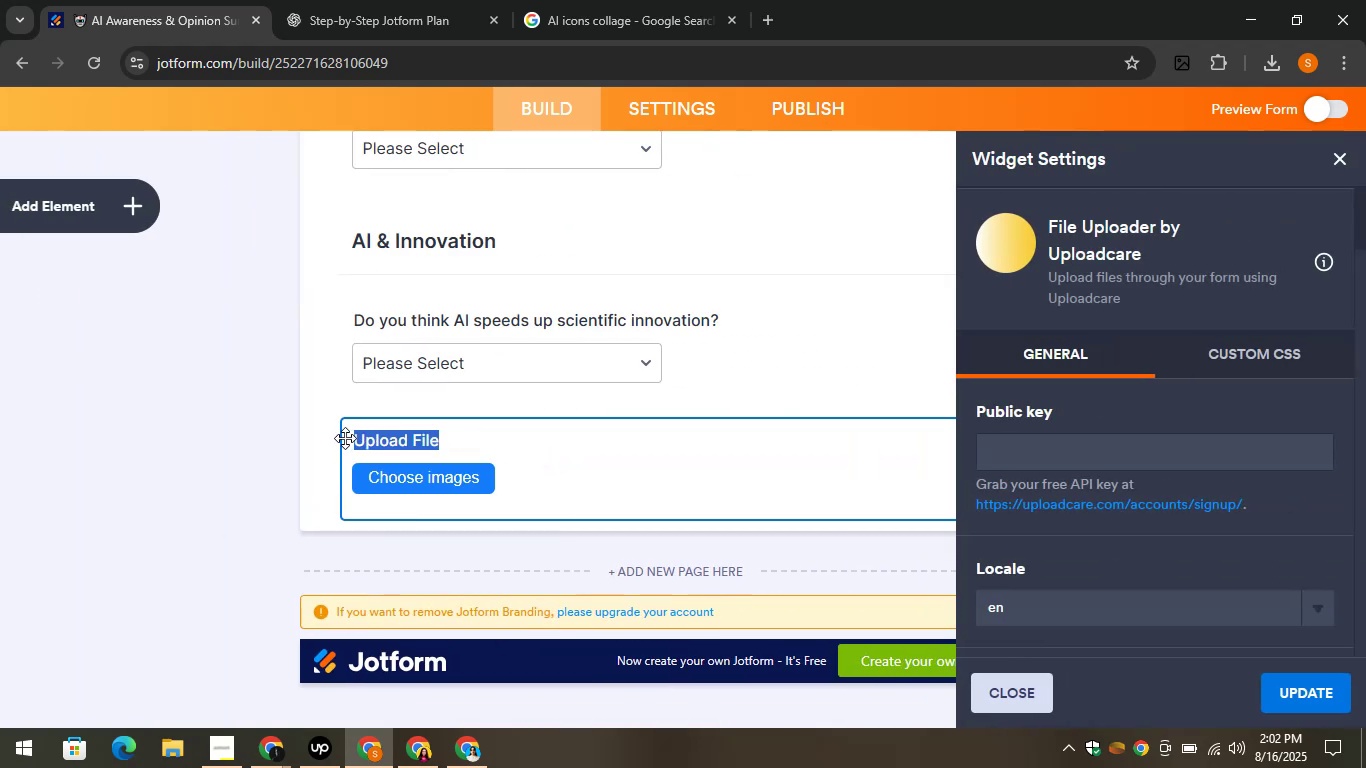 
key(Control+V)
 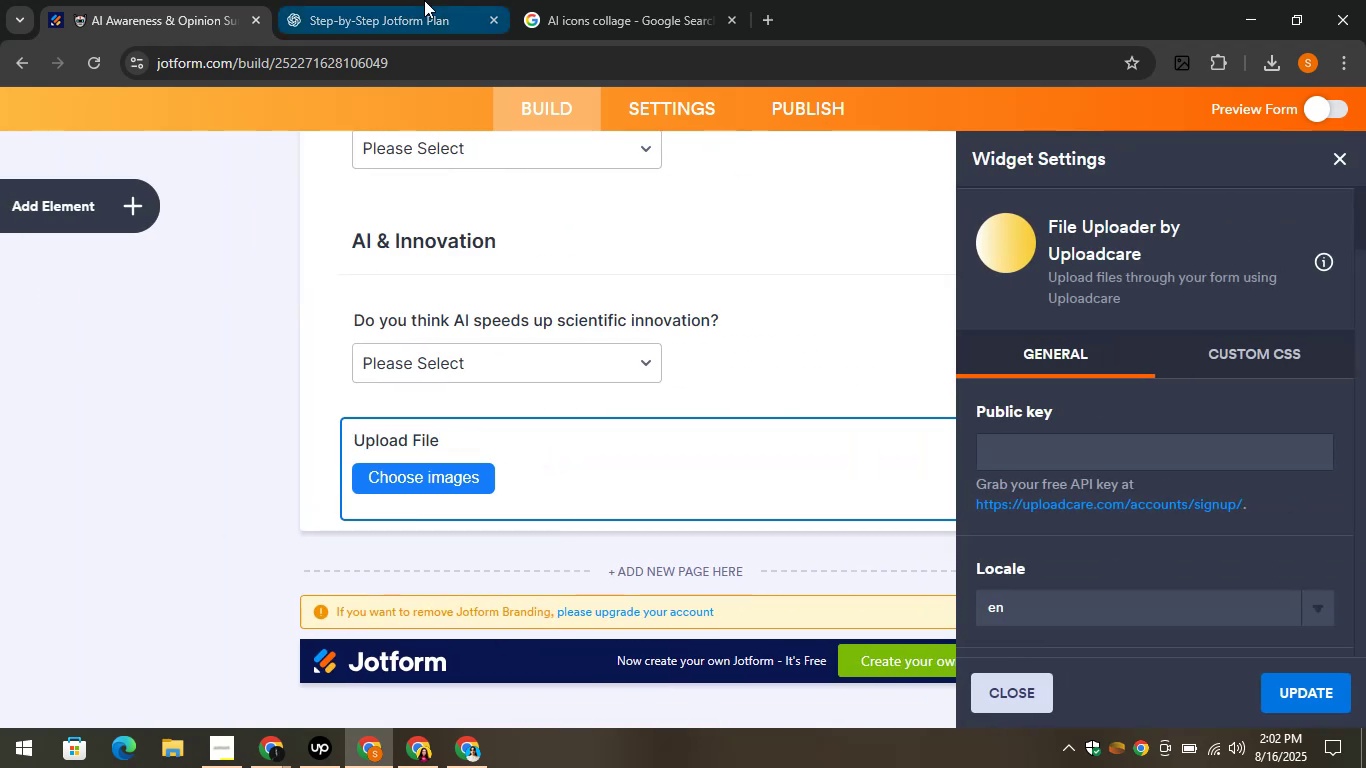 
left_click([424, 0])
 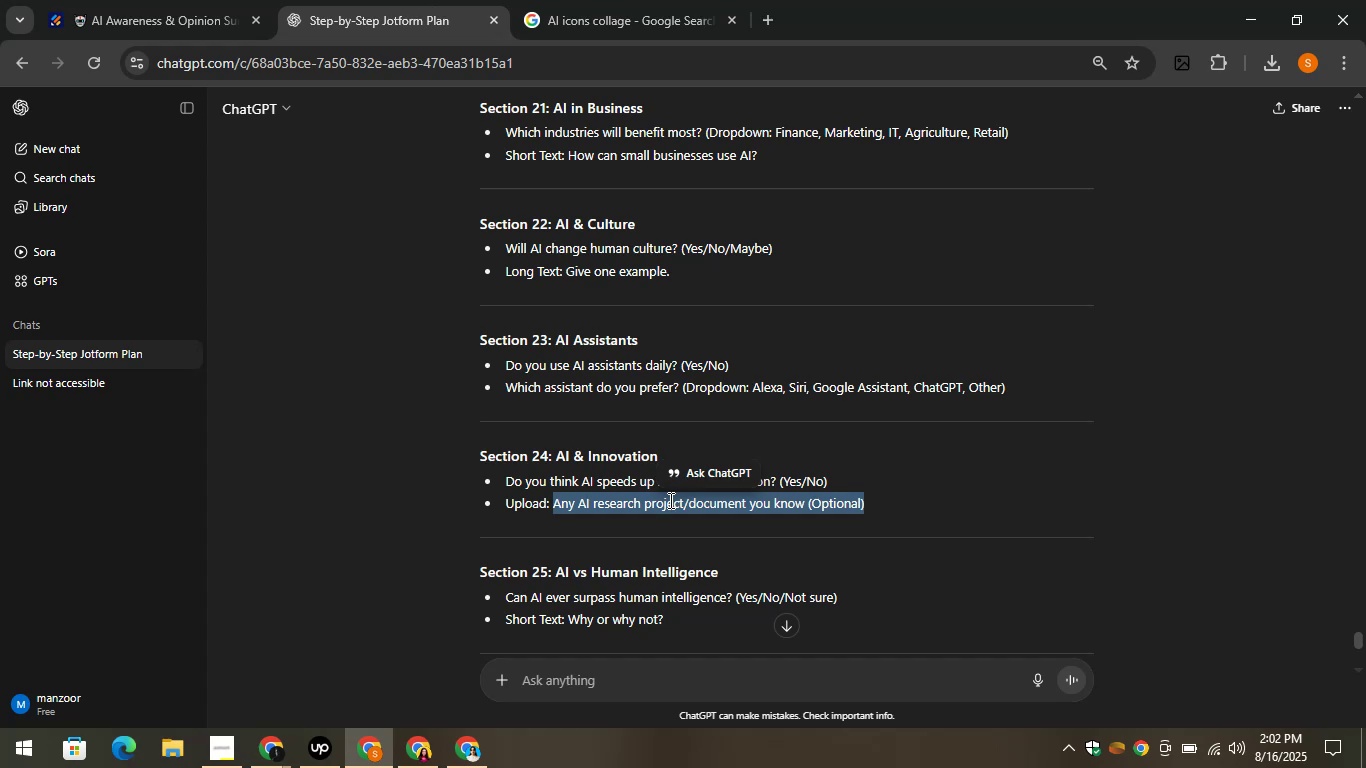 
right_click([669, 500])
 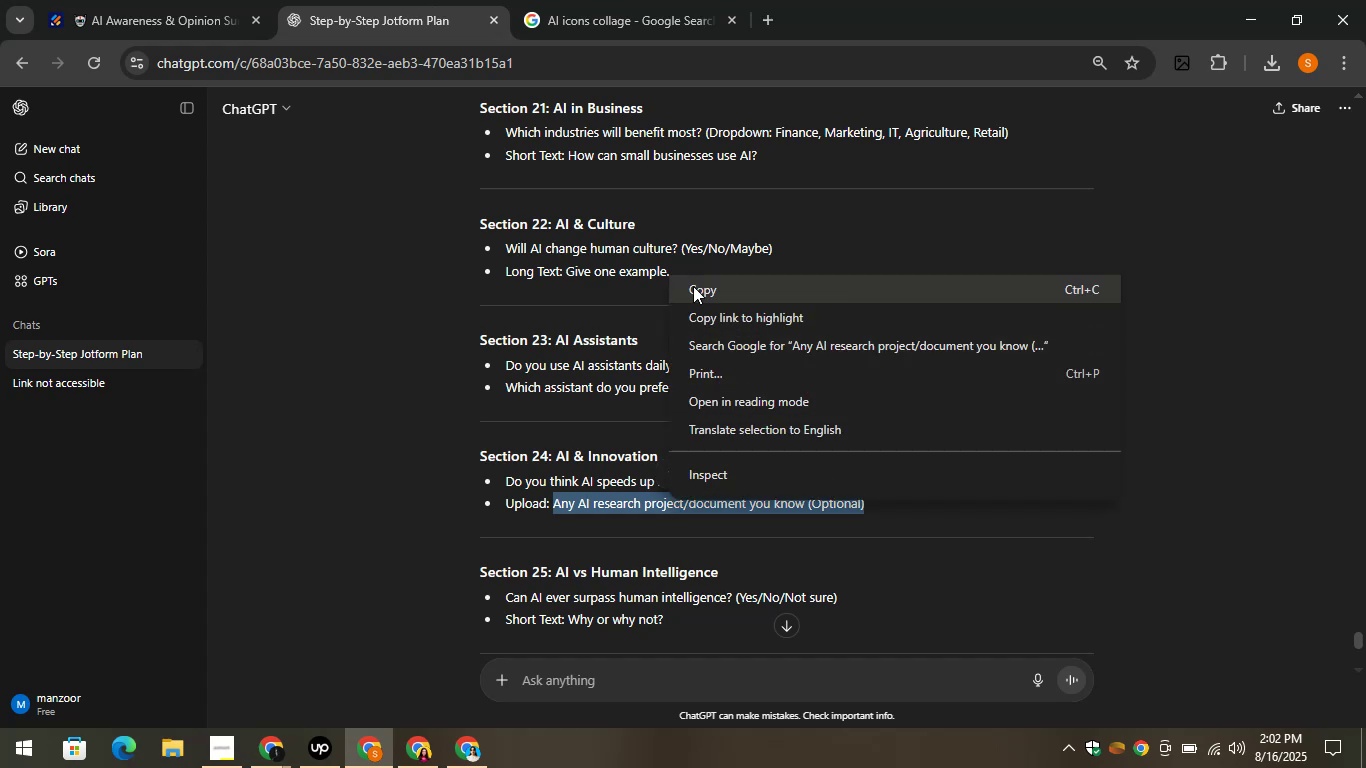 
left_click([693, 286])
 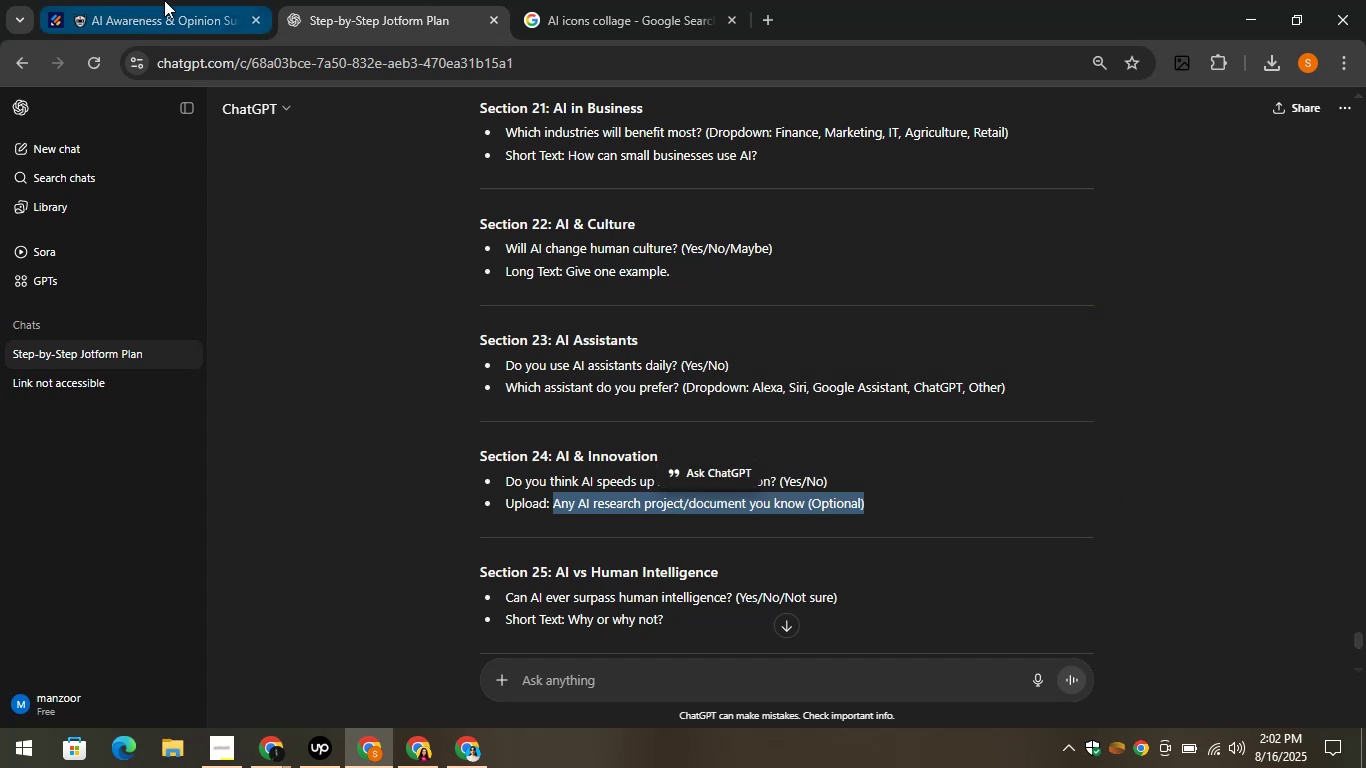 
left_click([164, 0])
 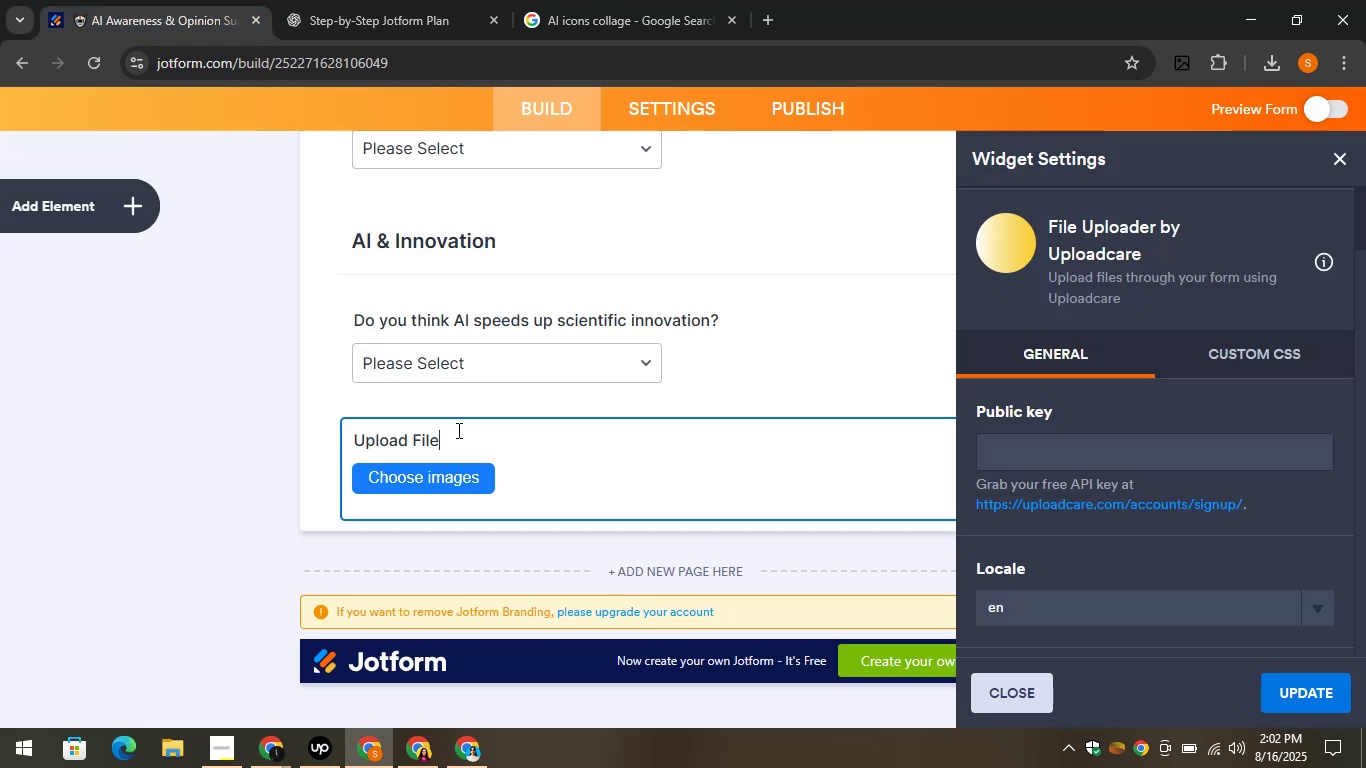 
left_click_drag(start_coordinate=[450, 435], to_coordinate=[347, 440])
 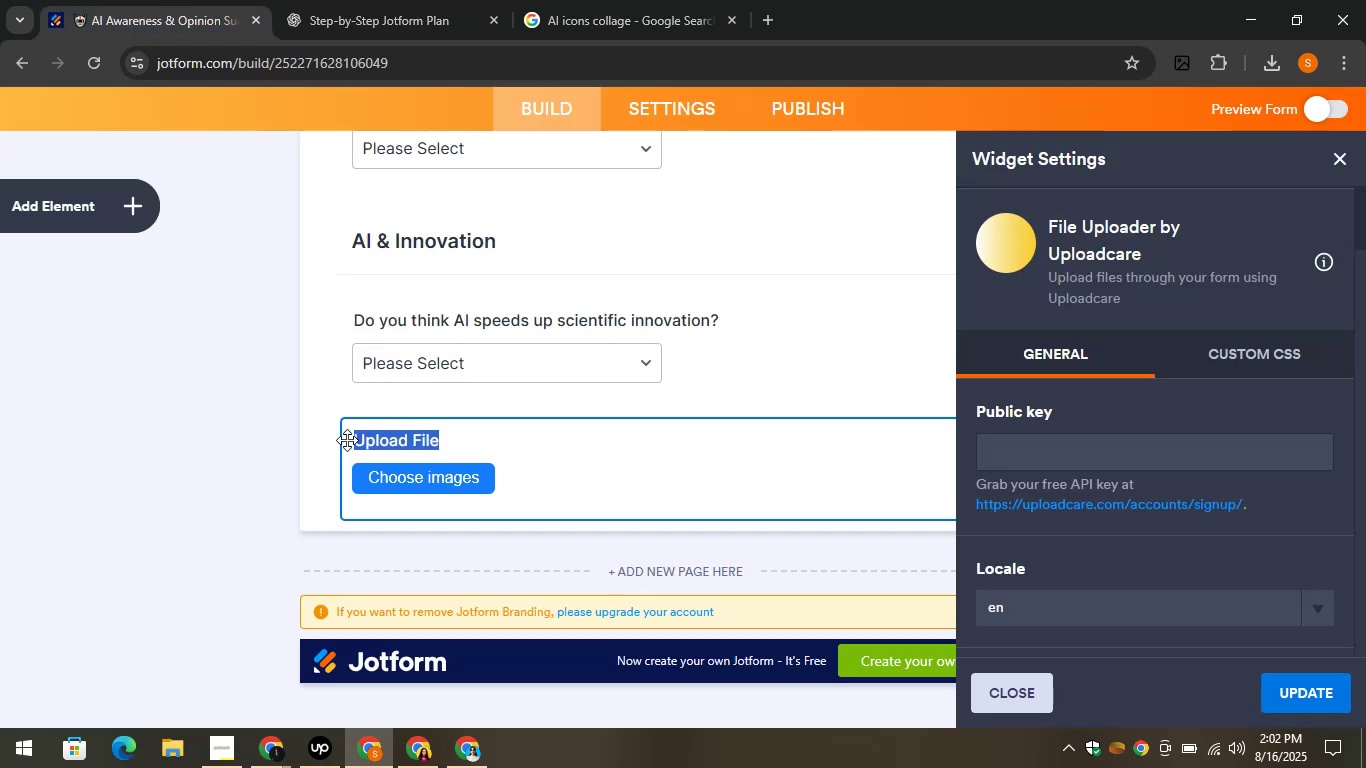 
key(Control+V)
 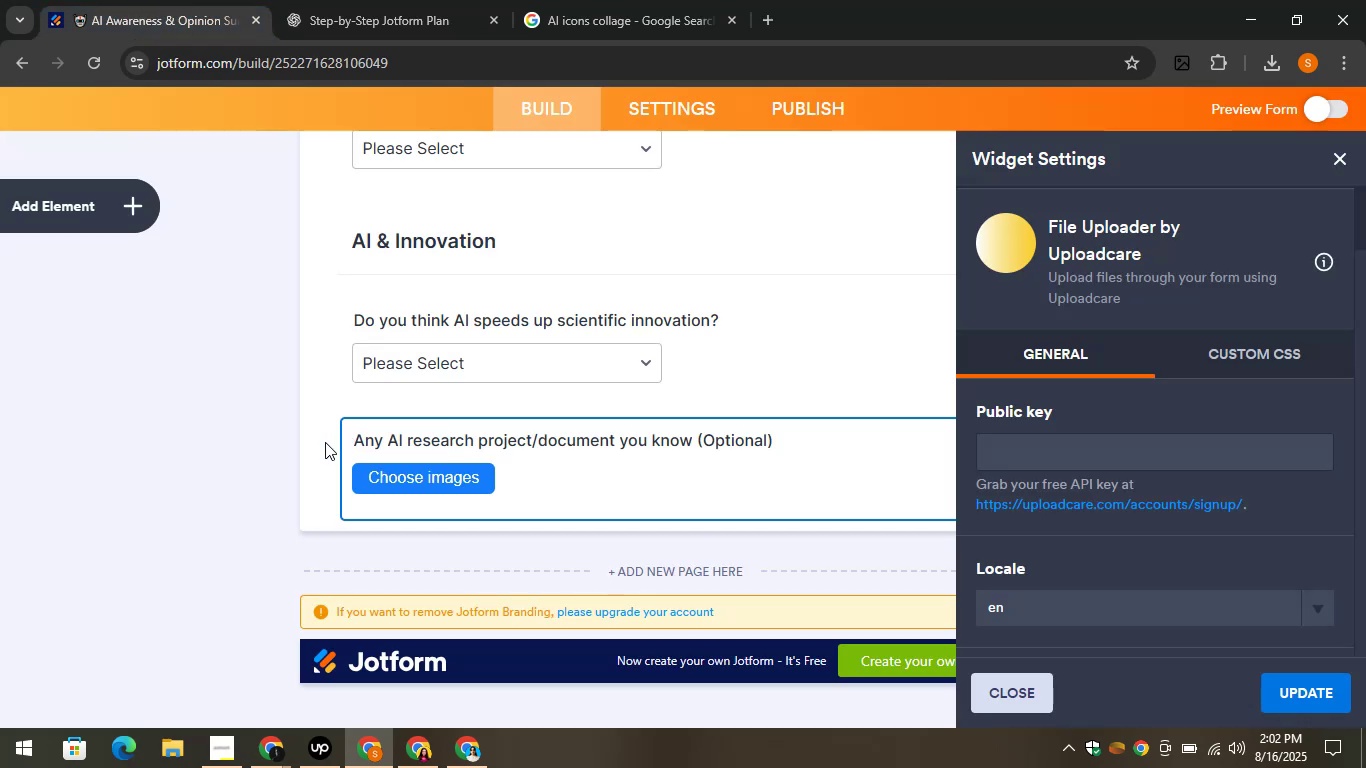 
left_click([325, 442])
 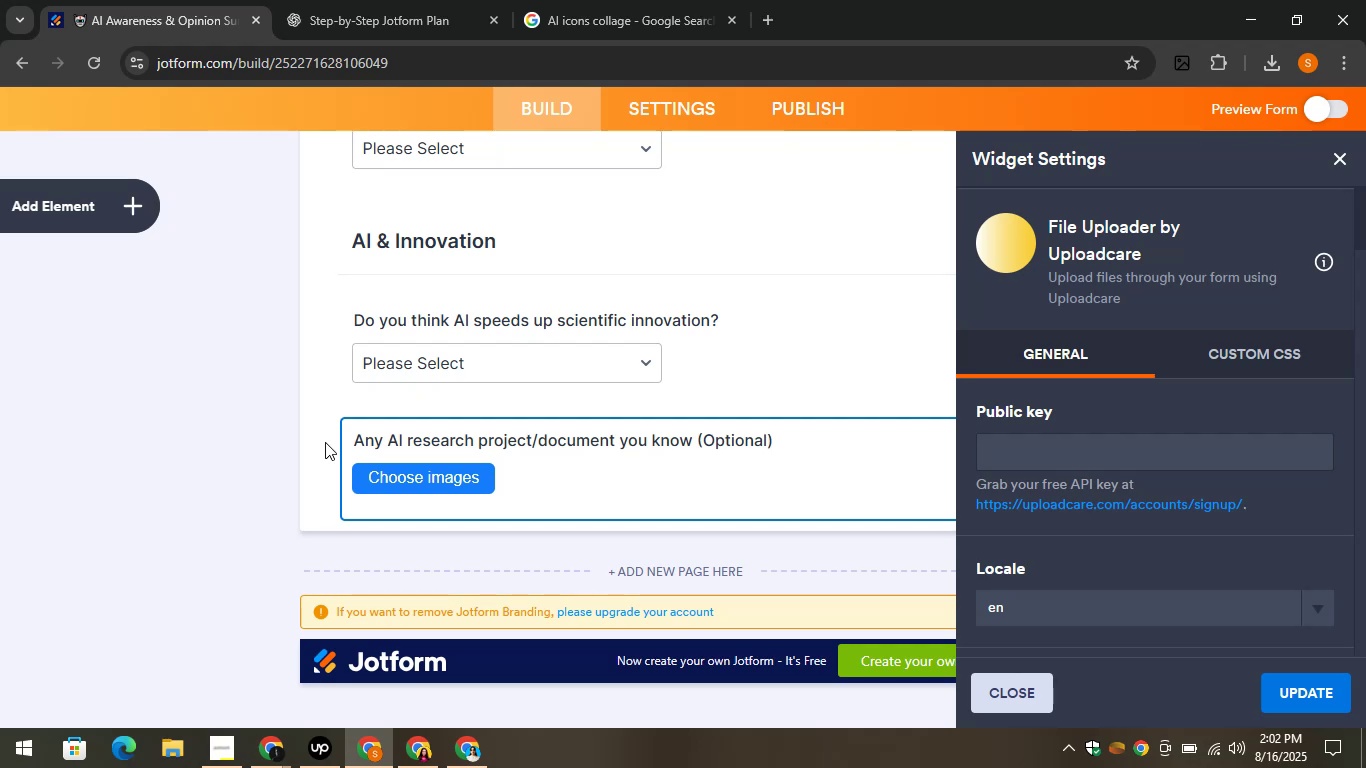 
wait(22.97)
 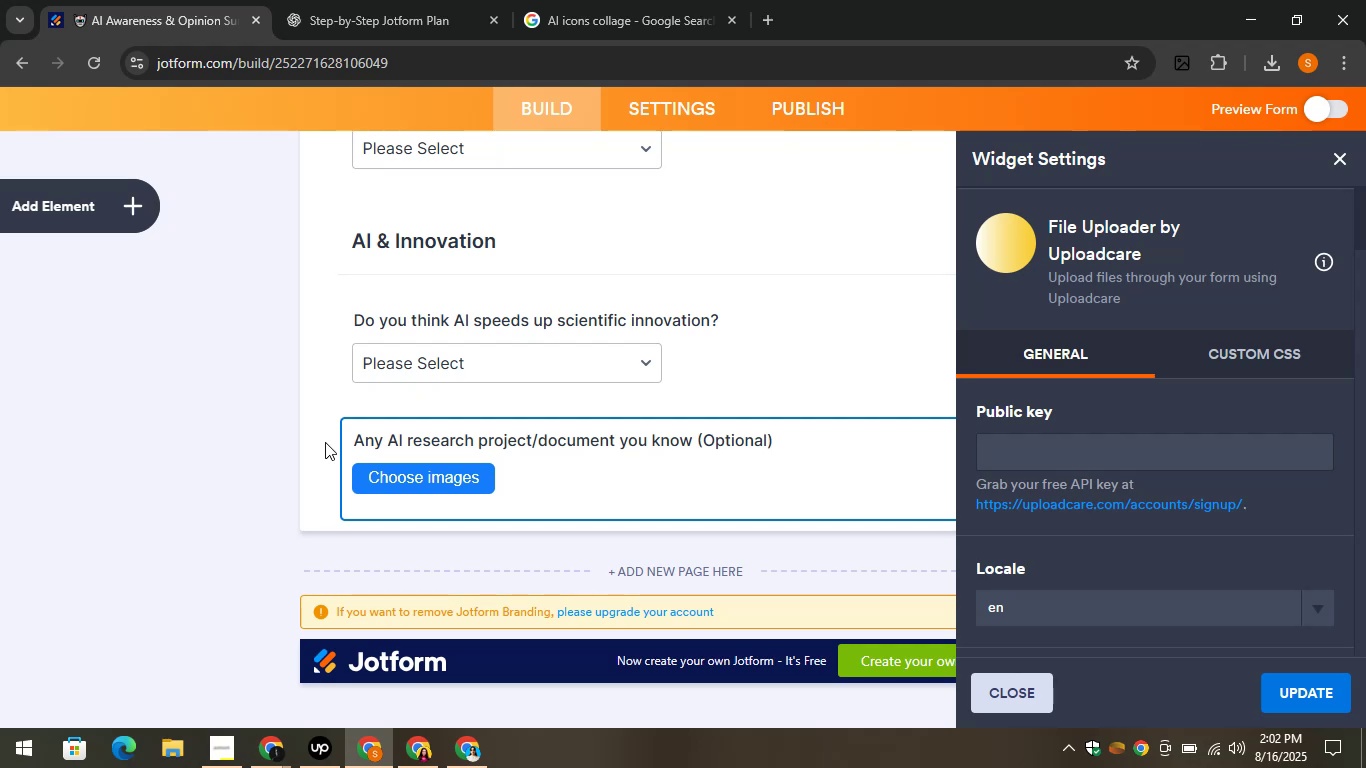 
left_click([325, 0])
 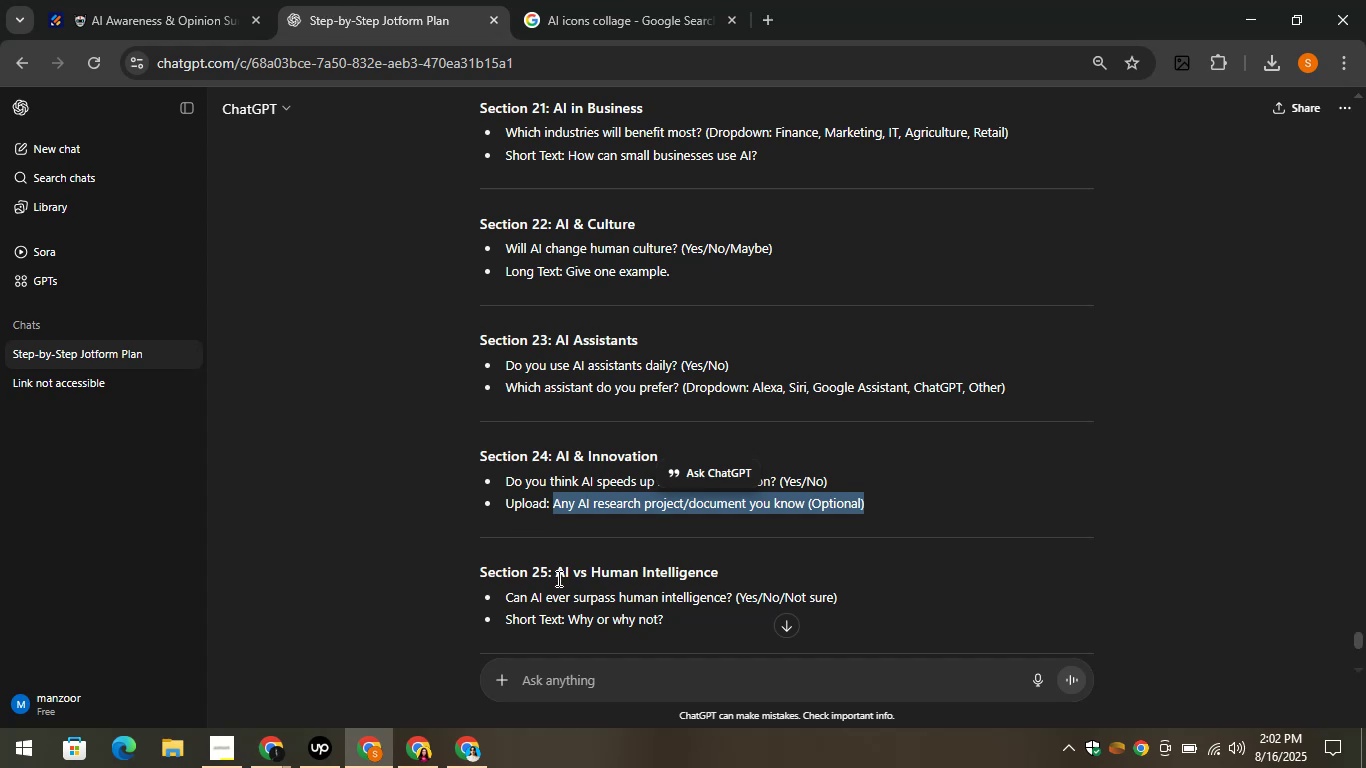 
left_click_drag(start_coordinate=[554, 576], to_coordinate=[724, 568])
 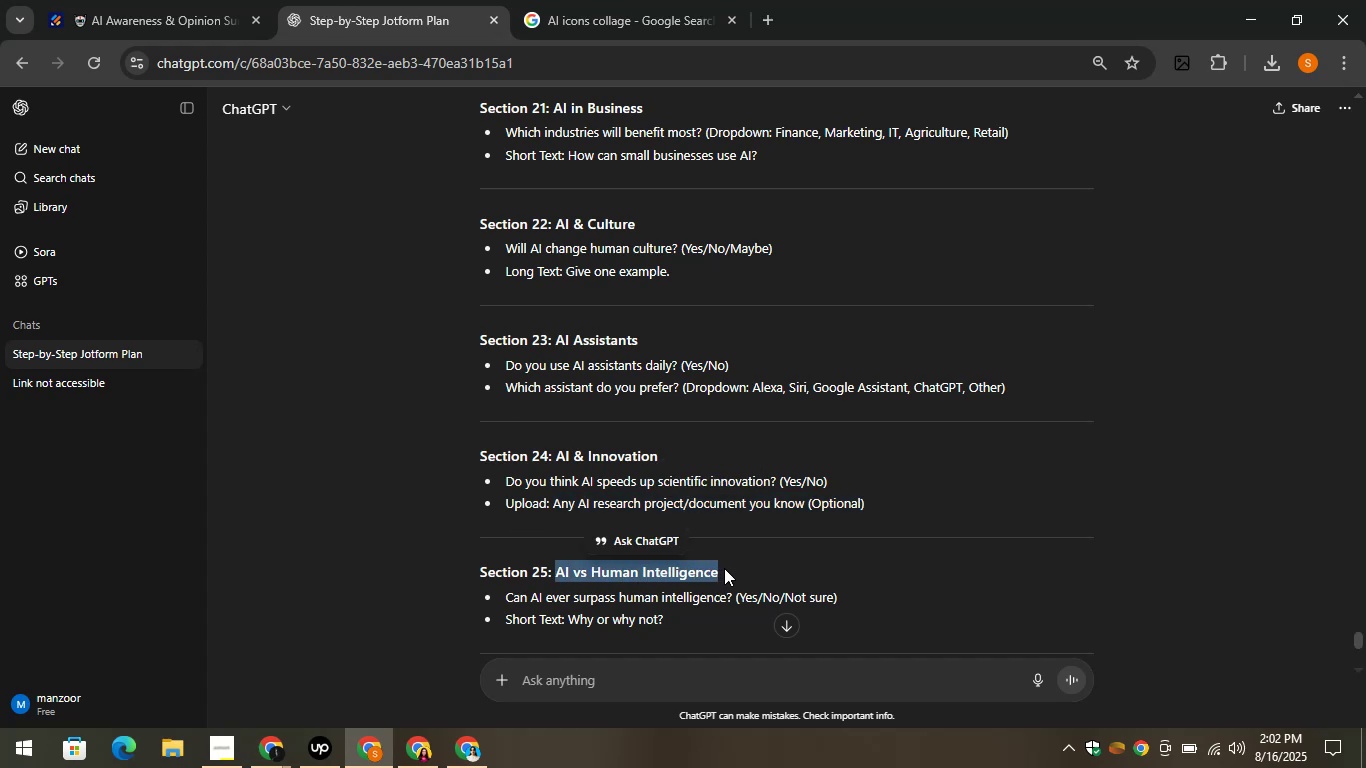 
key(Control+C)
 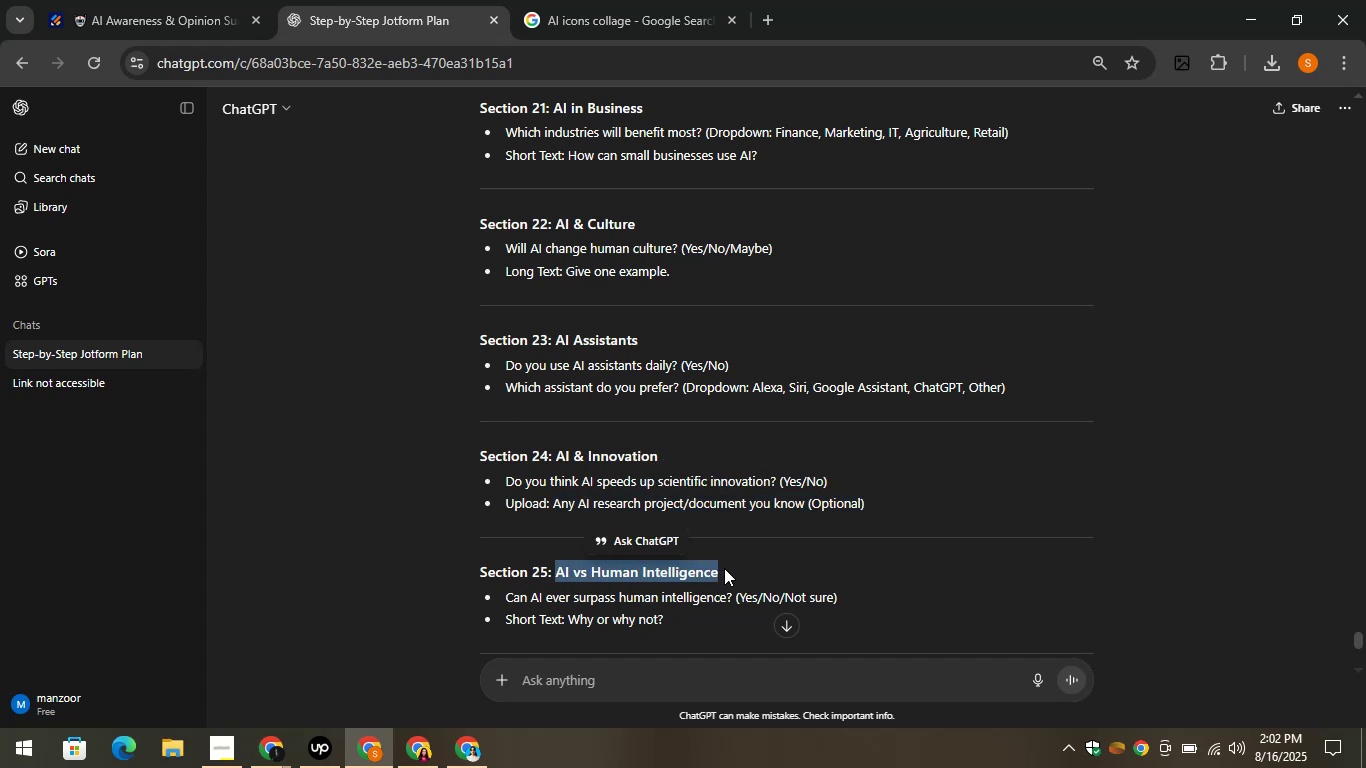 
key(Control+C)
 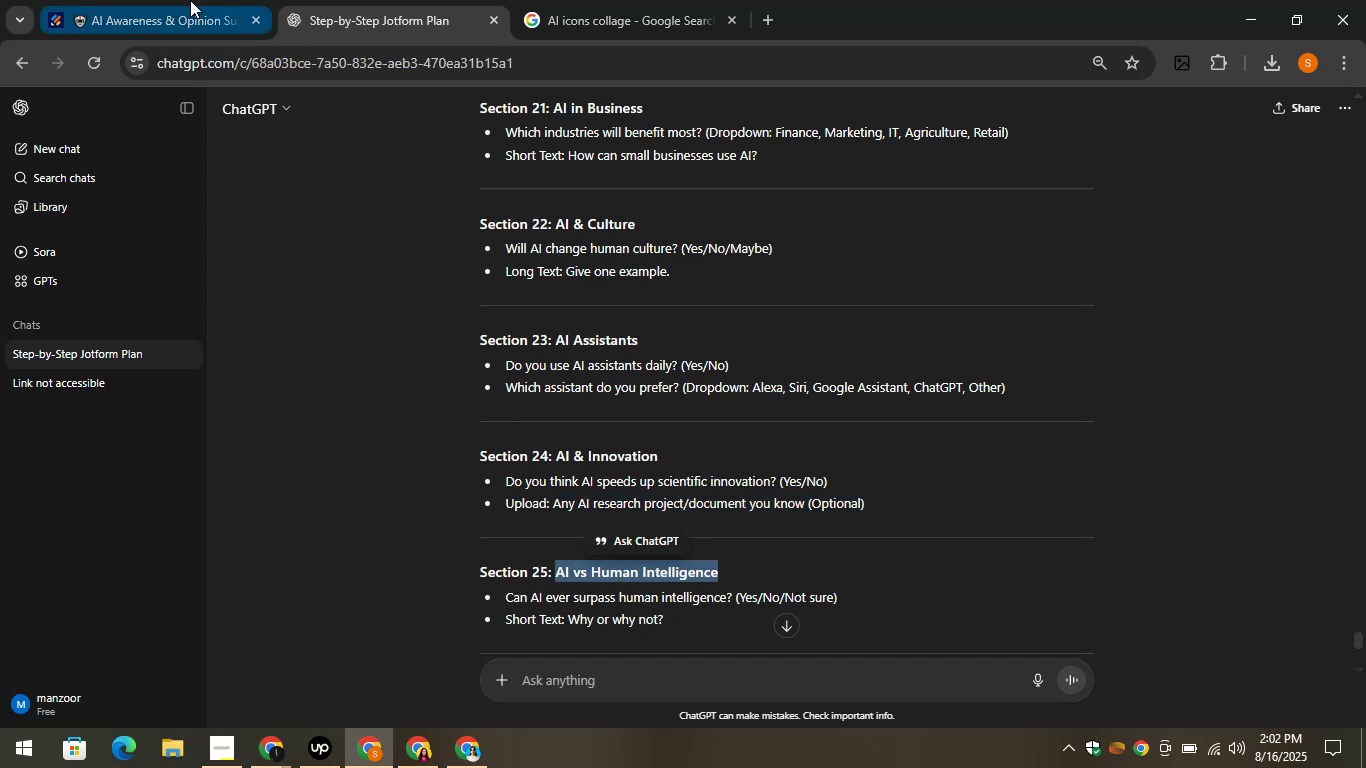 
left_click([190, 0])
 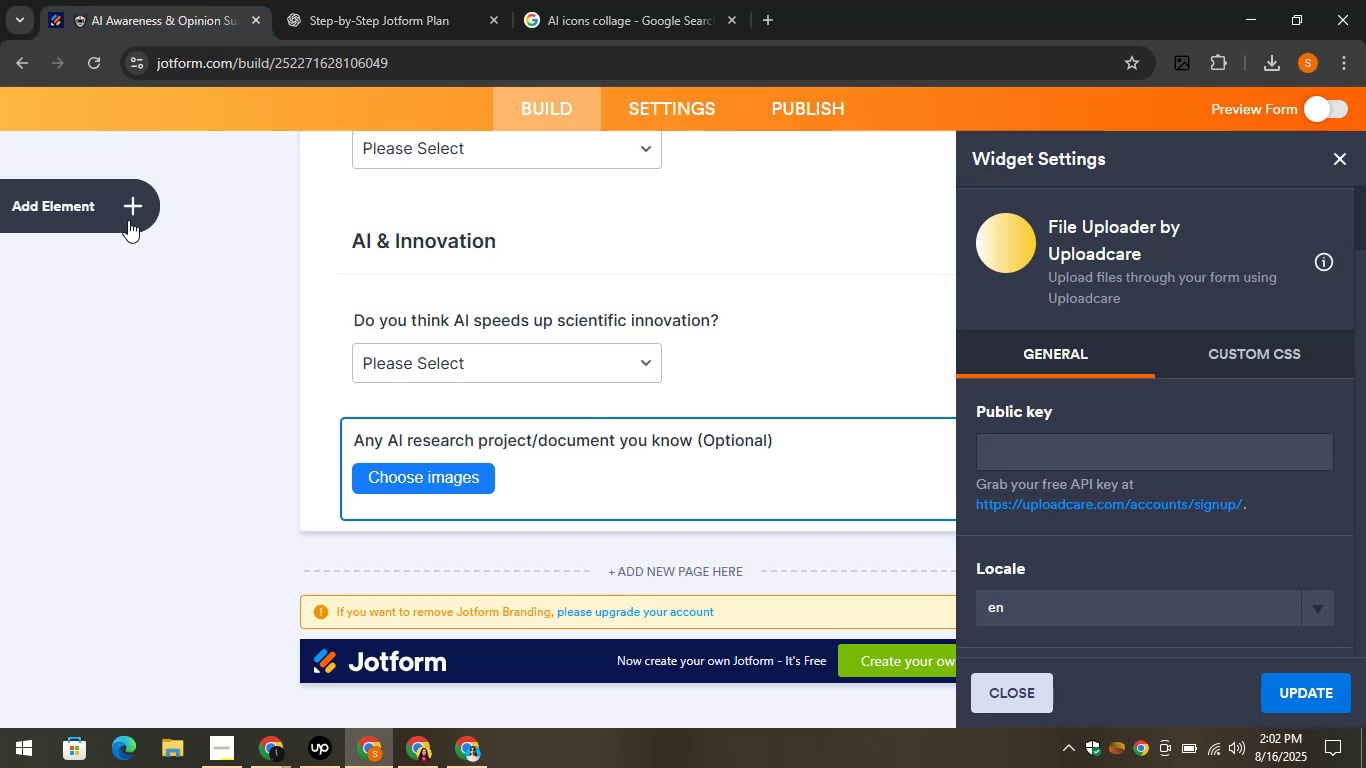 
left_click([128, 220])
 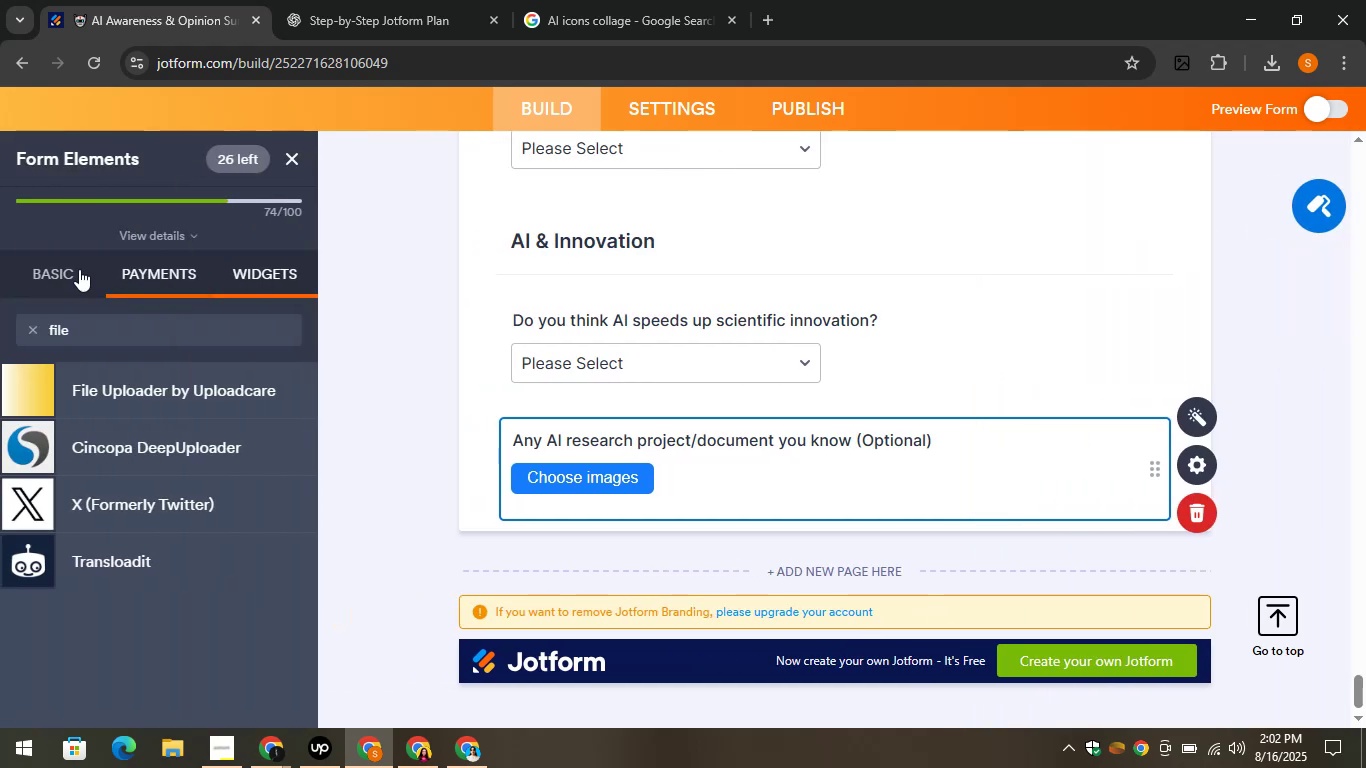 
left_click([52, 263])
 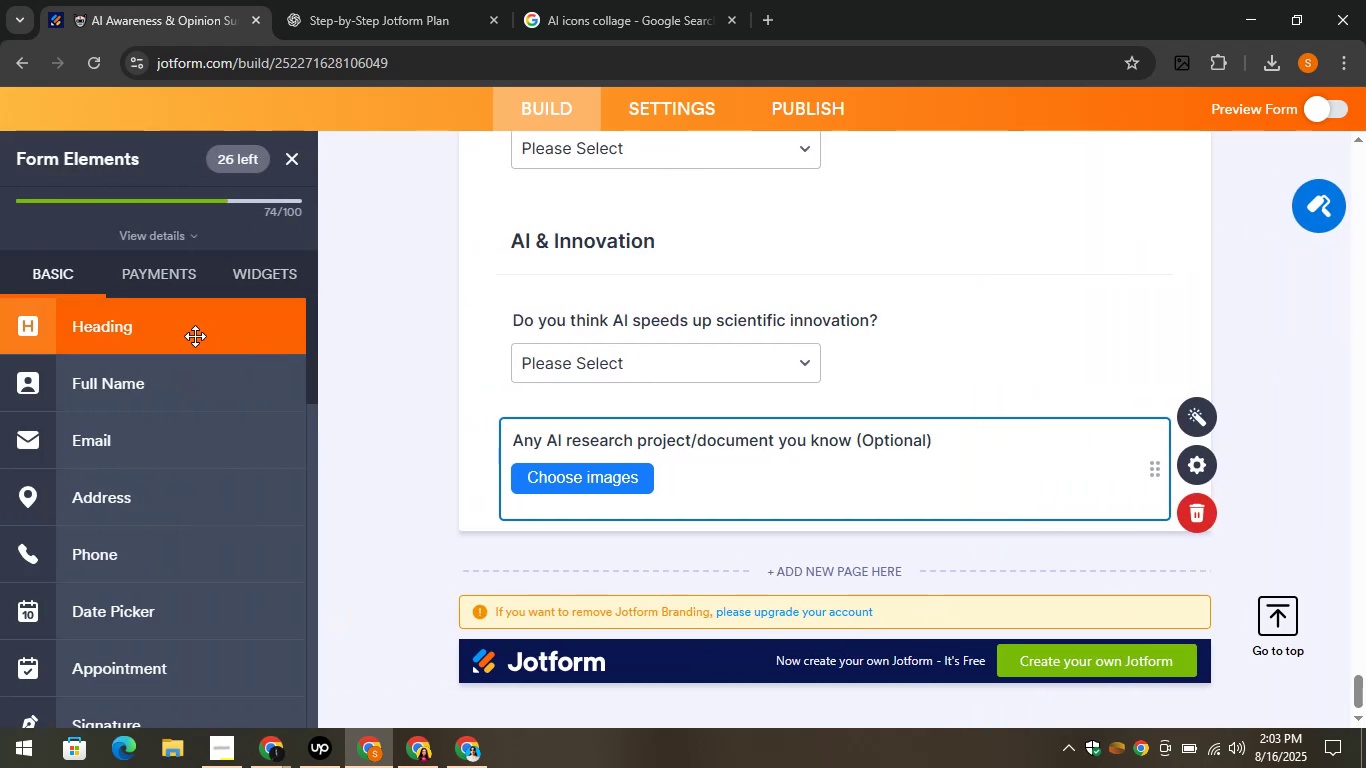 
left_click_drag(start_coordinate=[194, 335], to_coordinate=[694, 558])
 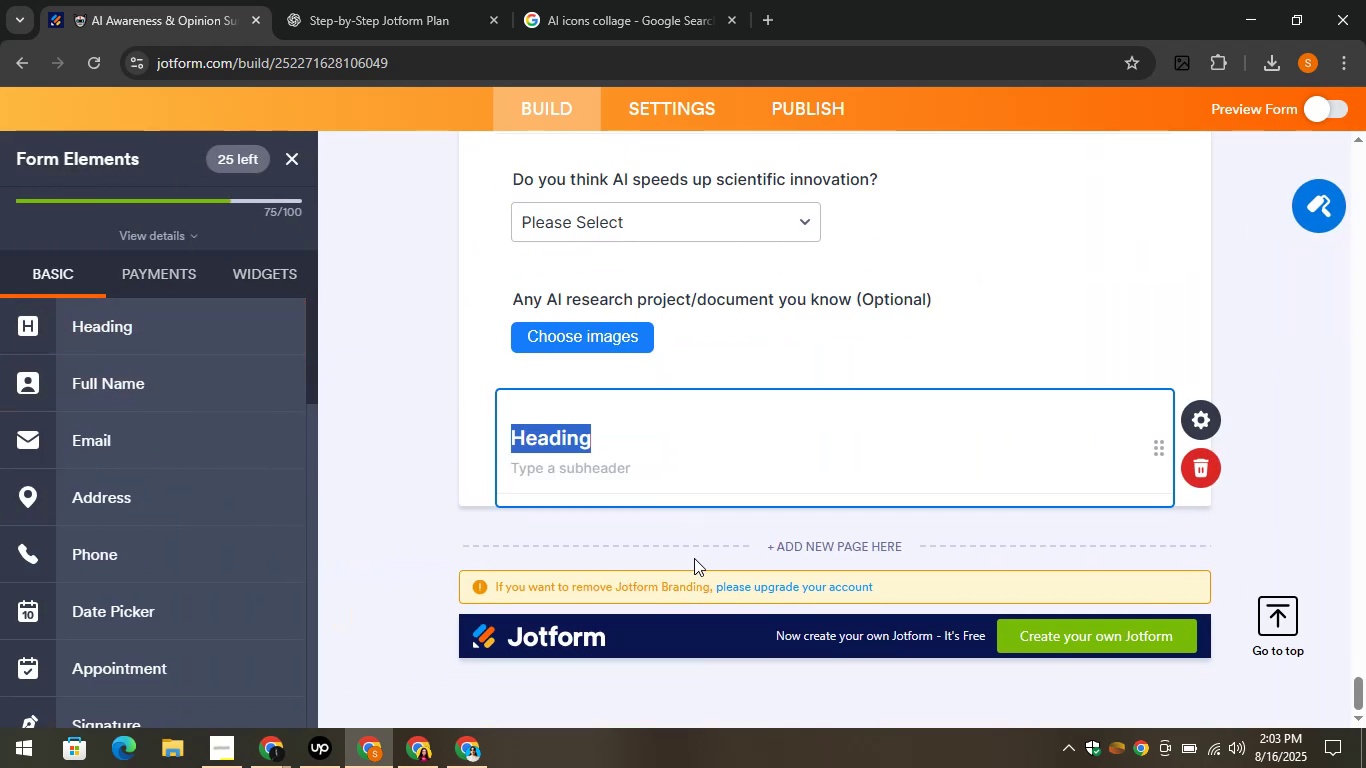 
key(Control+V)
 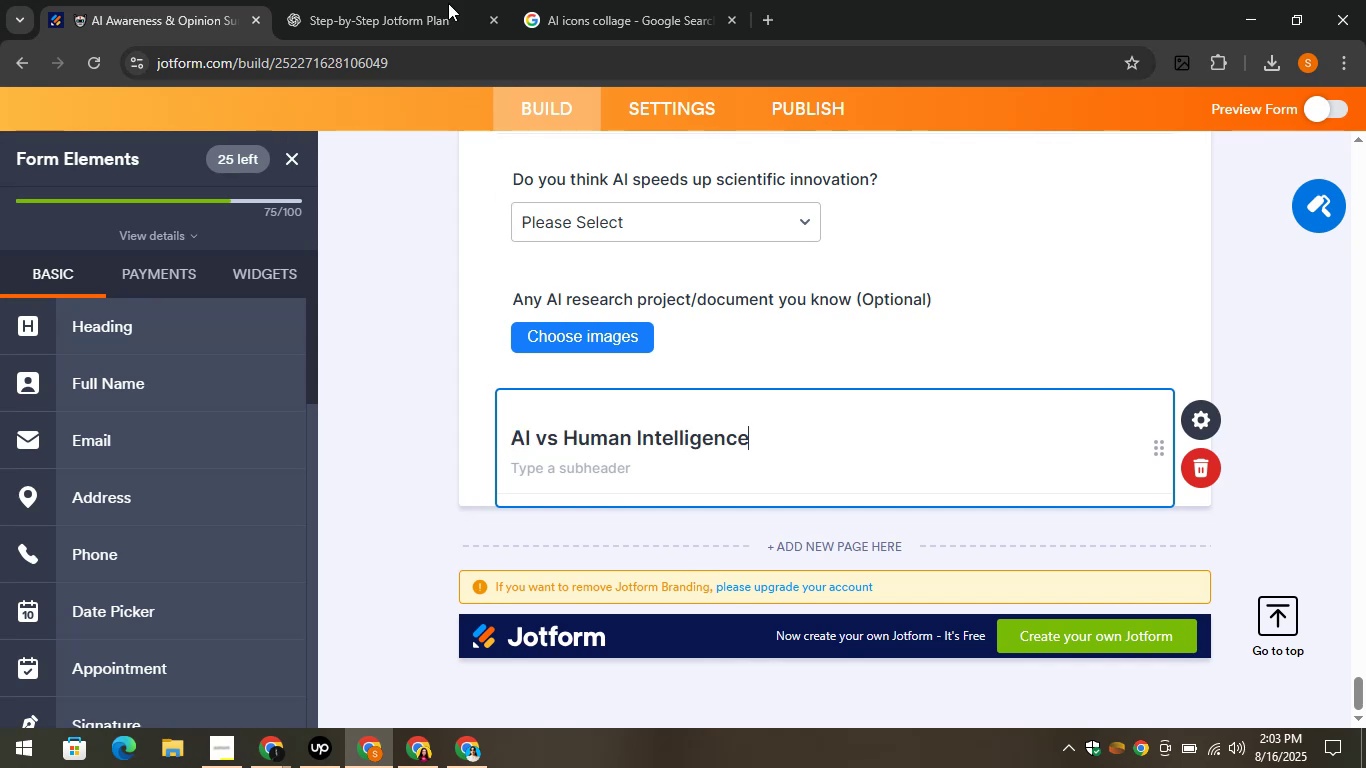 
left_click([446, 0])
 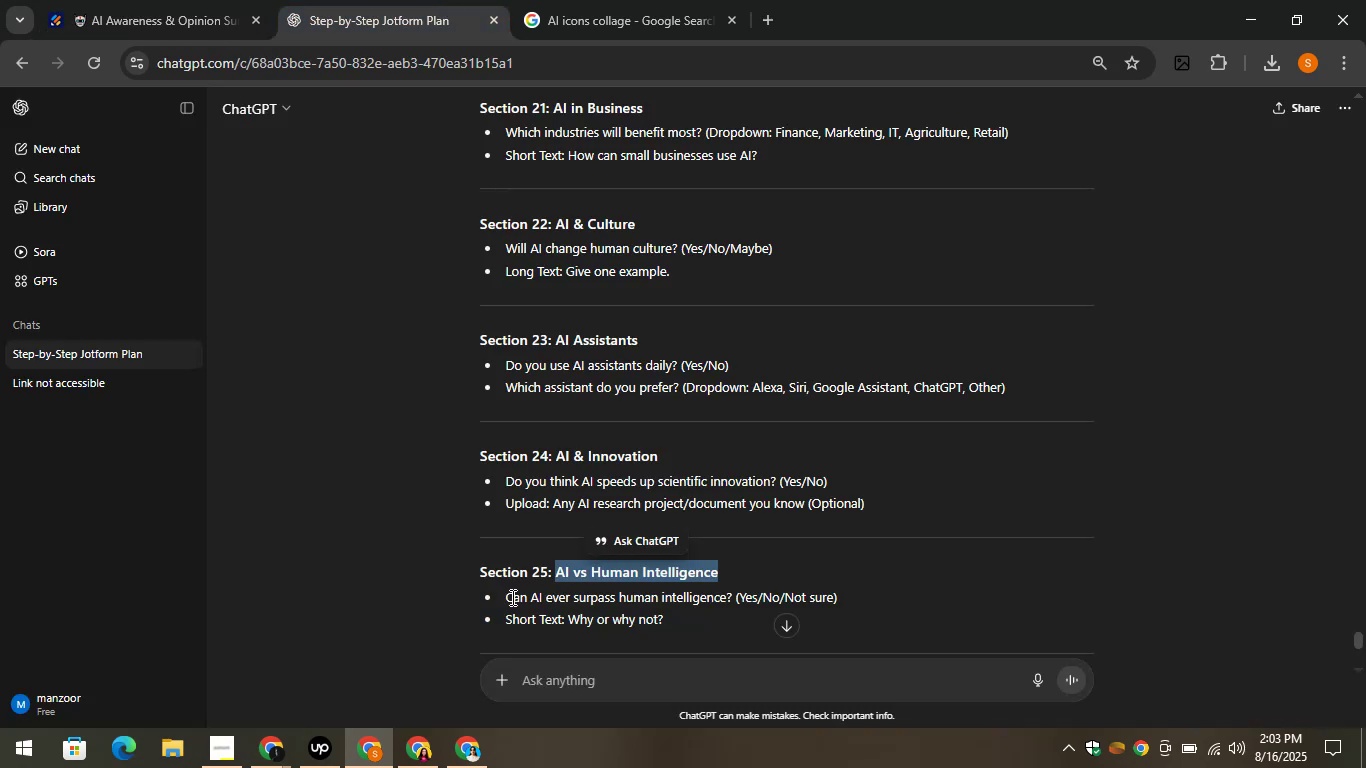 
left_click_drag(start_coordinate=[506, 598], to_coordinate=[733, 594])
 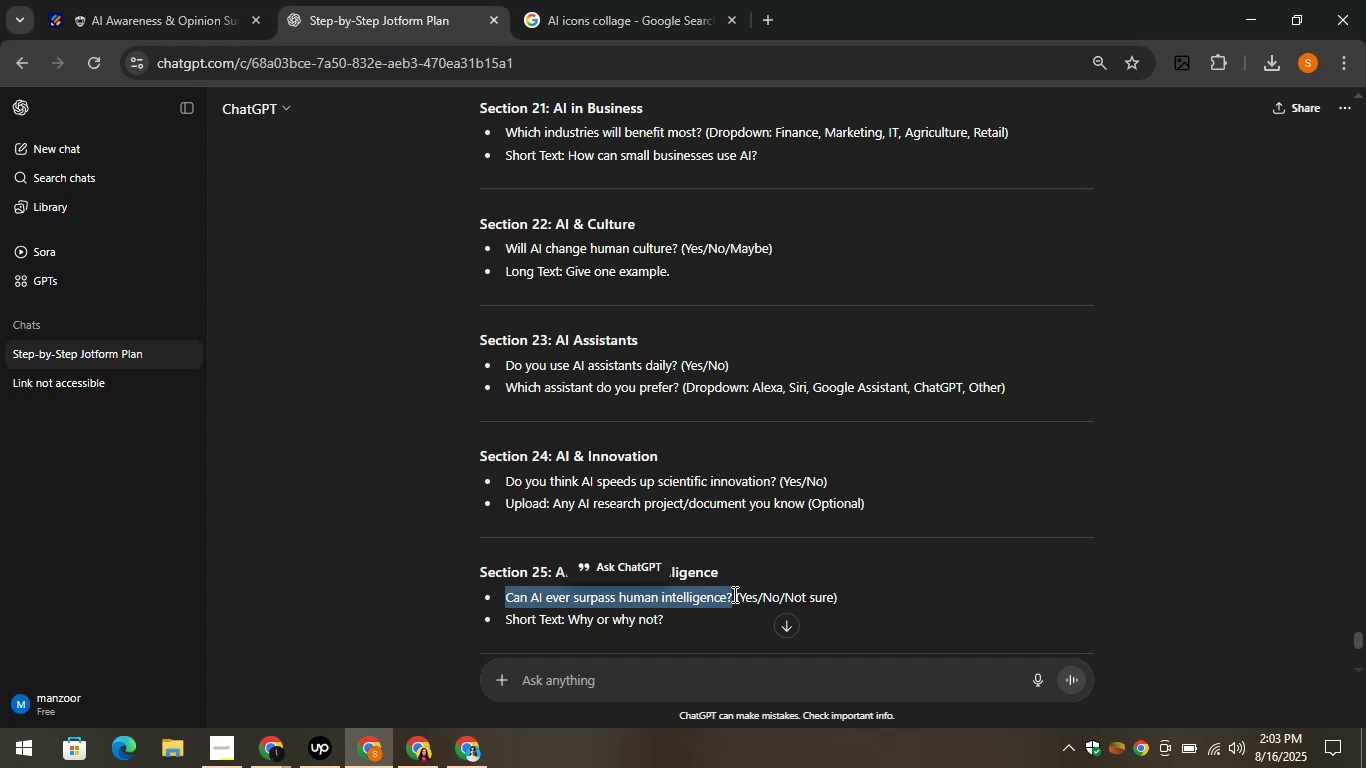 
key(Control+C)
 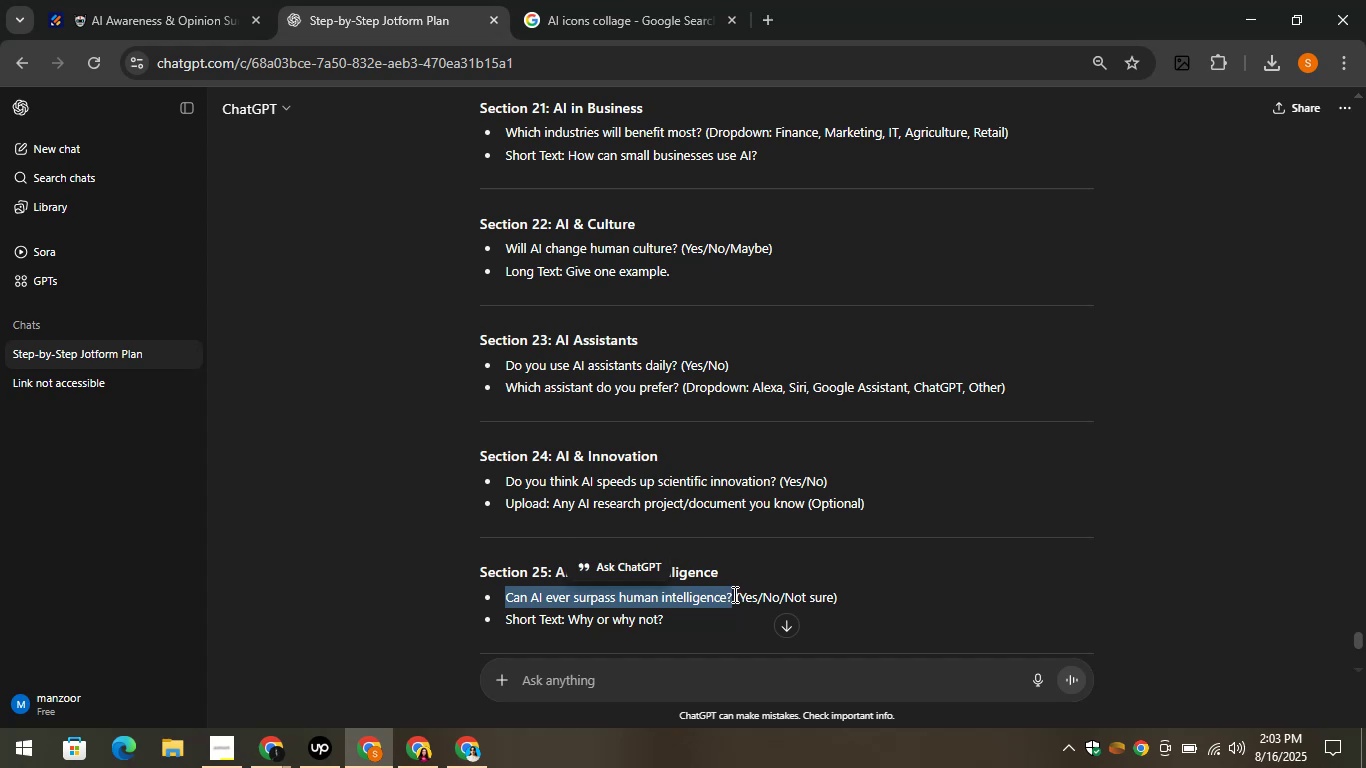 
key(Control+C)
 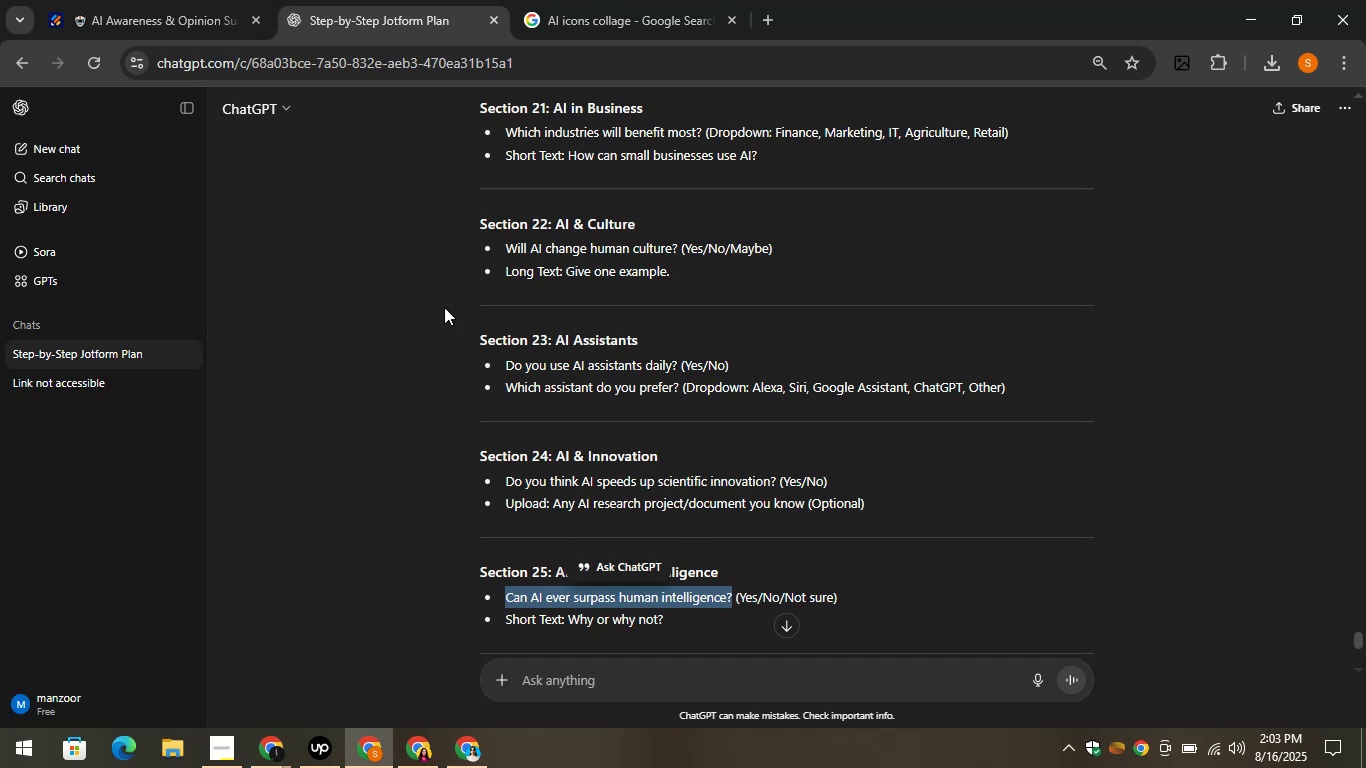 
wait(5.87)
 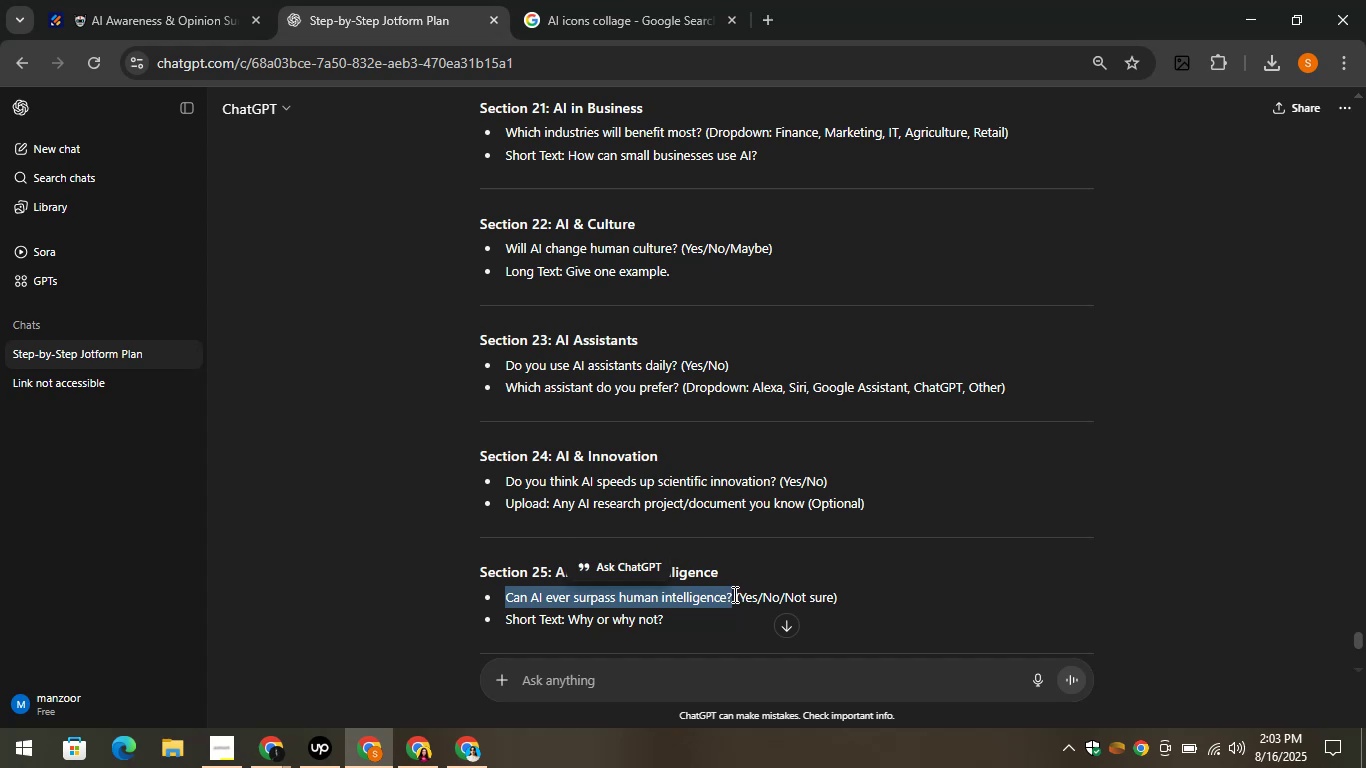 
left_click([178, 0])
 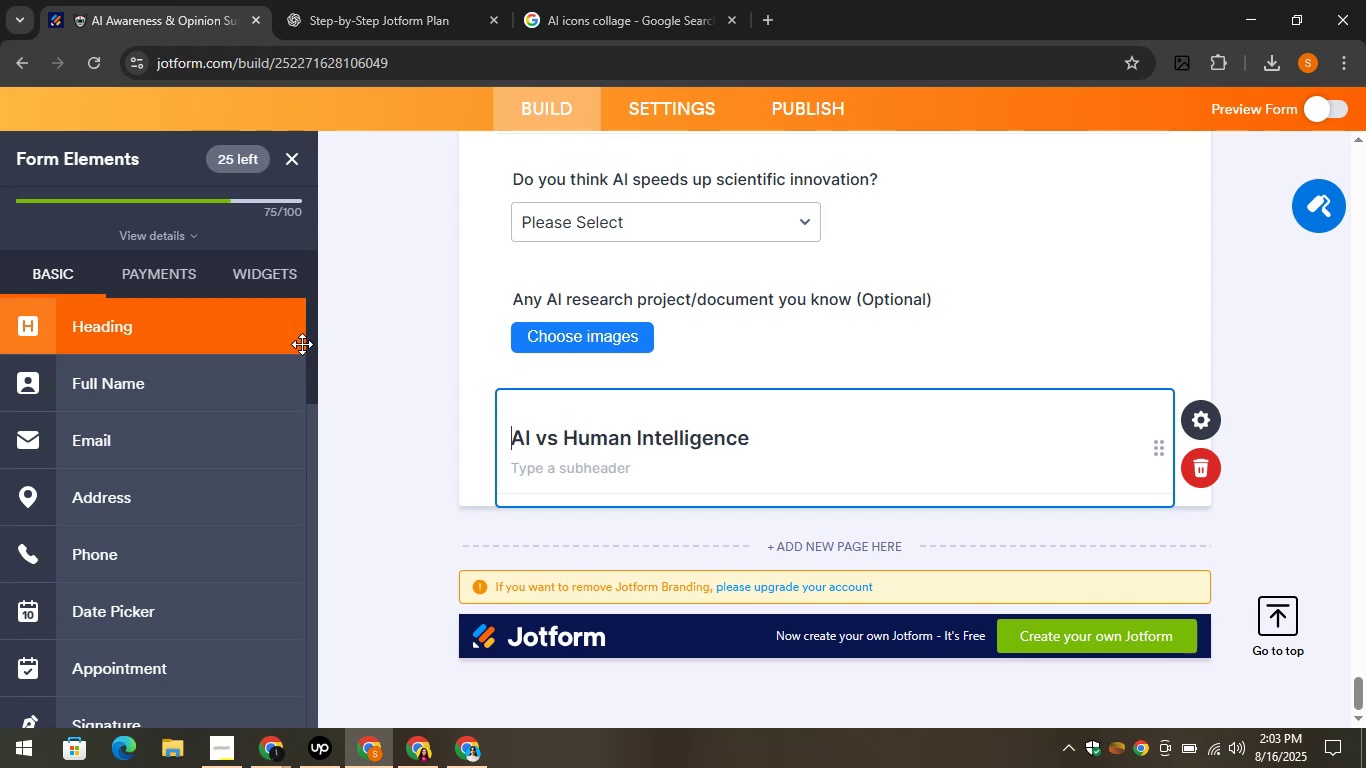 
left_click_drag(start_coordinate=[314, 350], to_coordinate=[307, 478])
 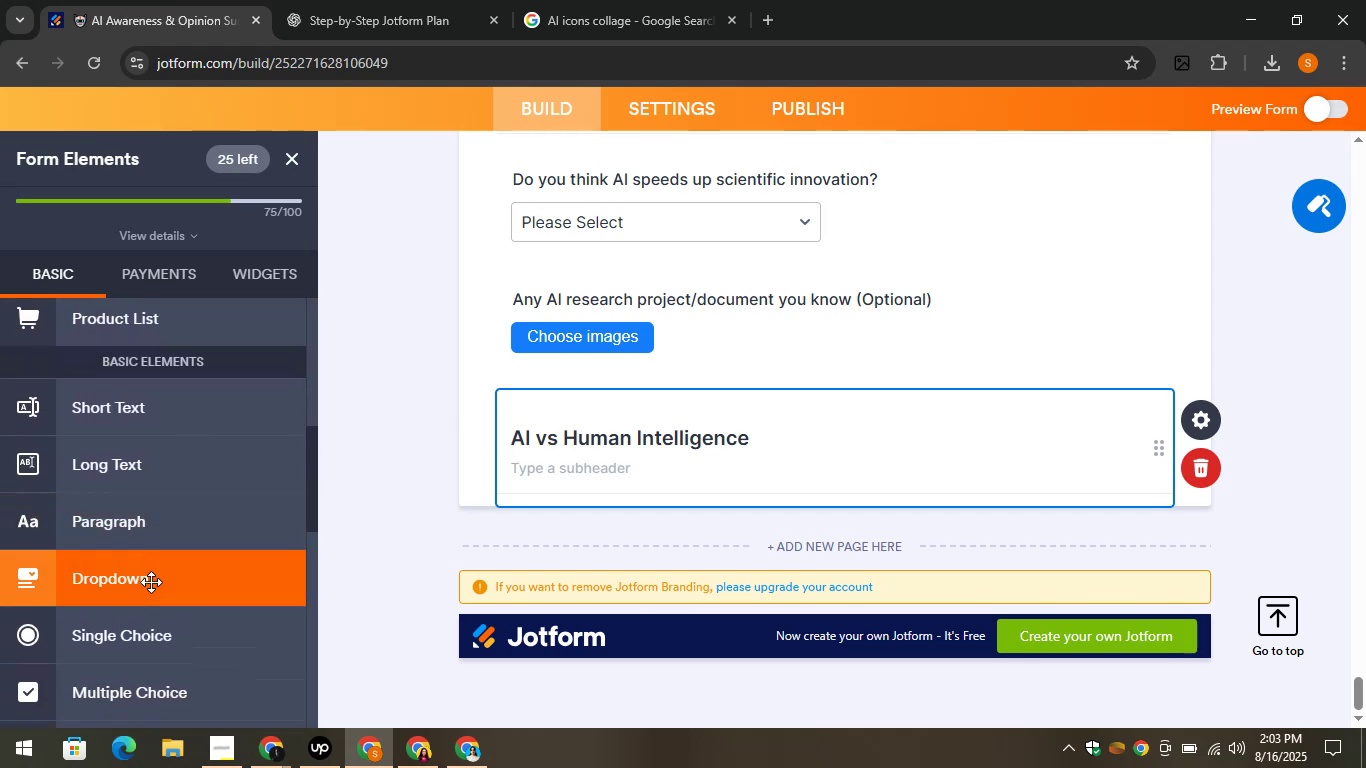 
left_click_drag(start_coordinate=[151, 582], to_coordinate=[564, 491])
 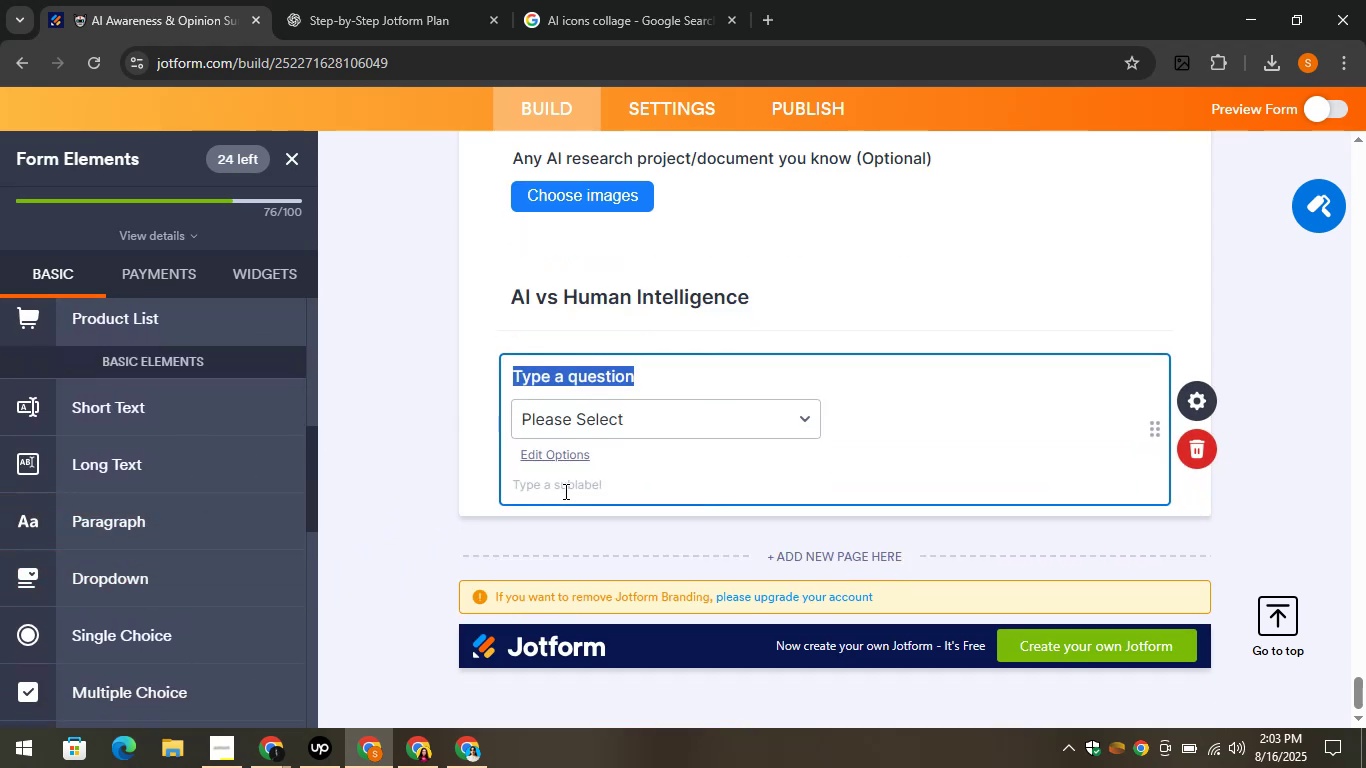 
key(Control+V)
 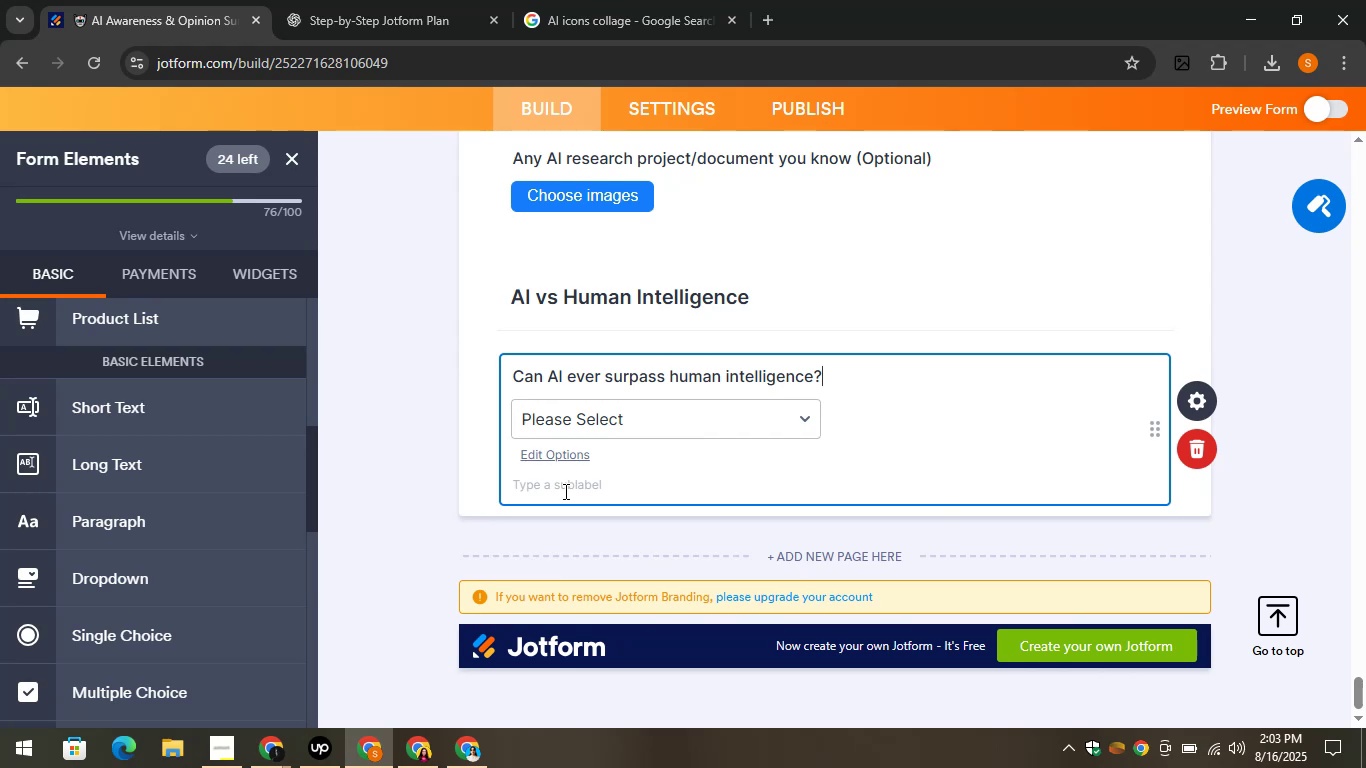 
wait(12.72)
 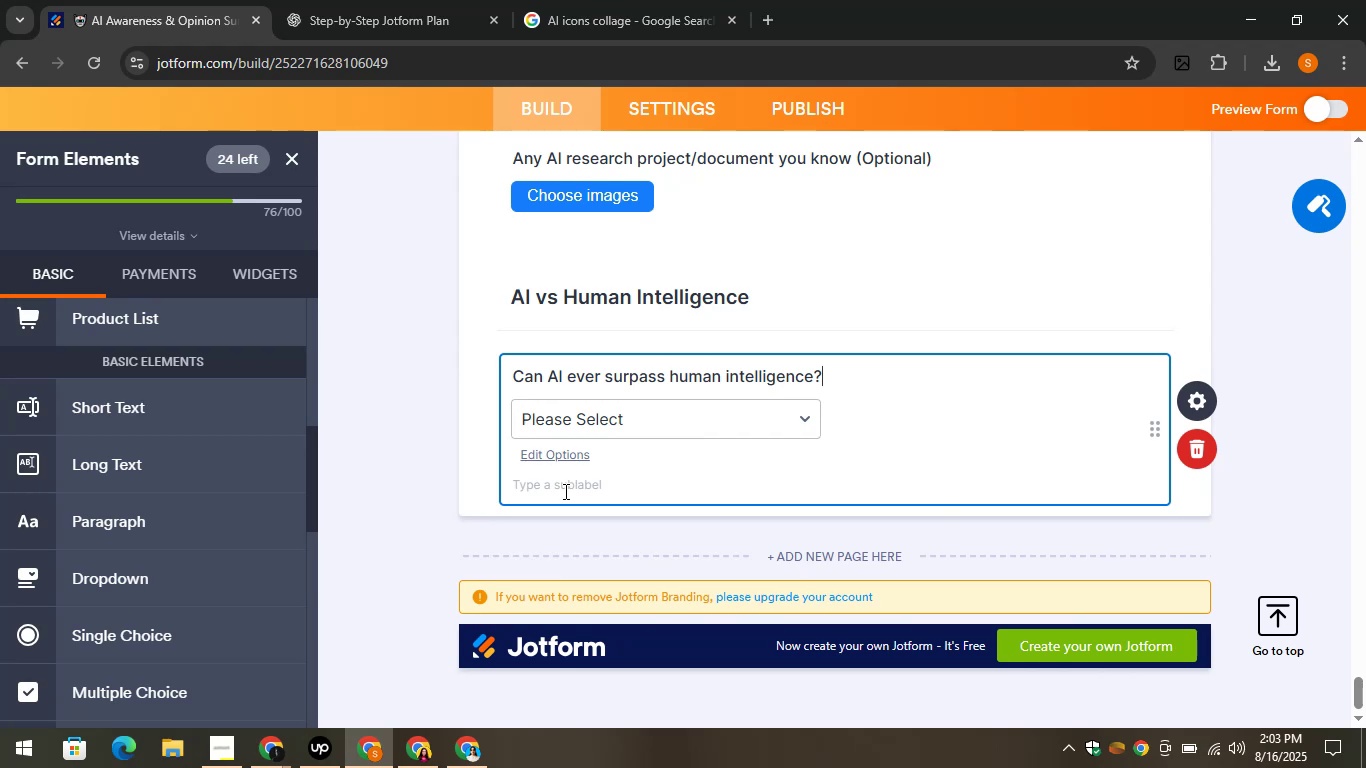 
left_click([427, 0])
 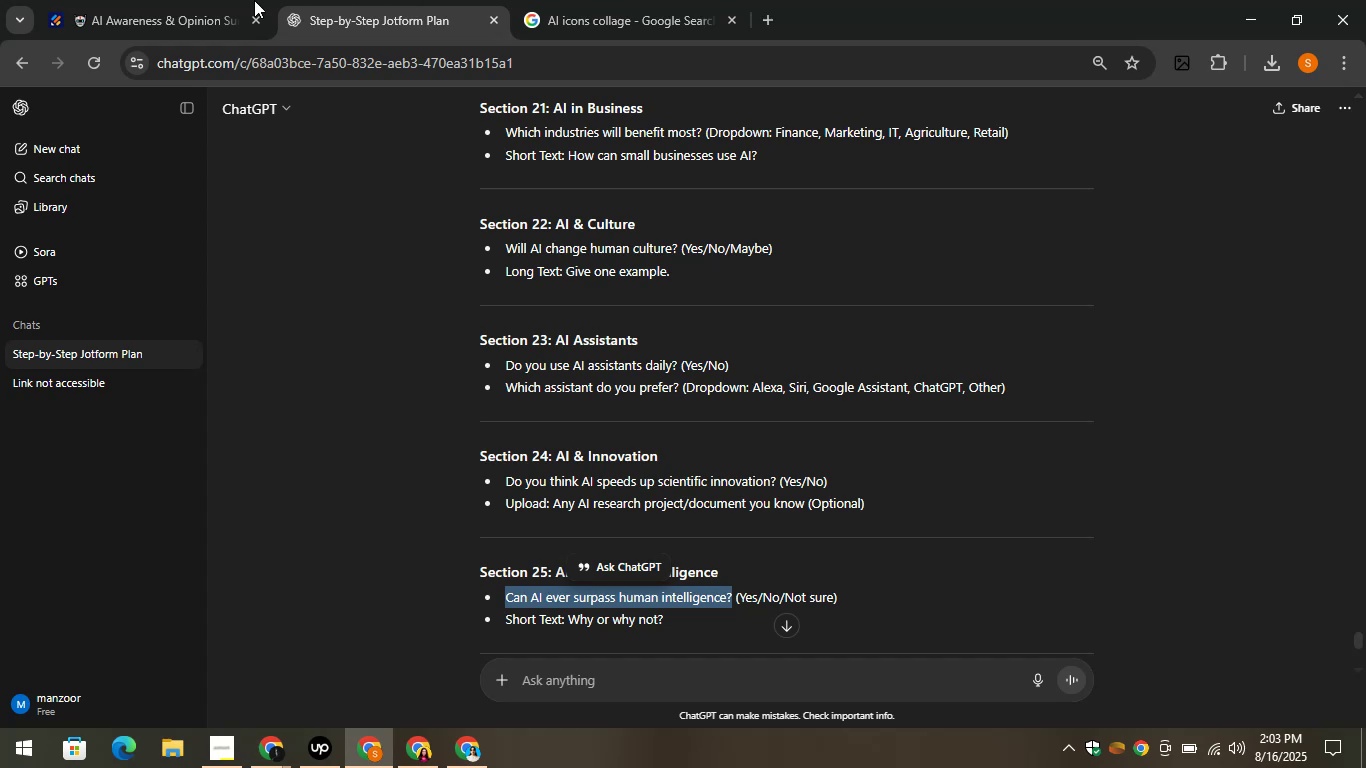 
left_click([172, 0])
 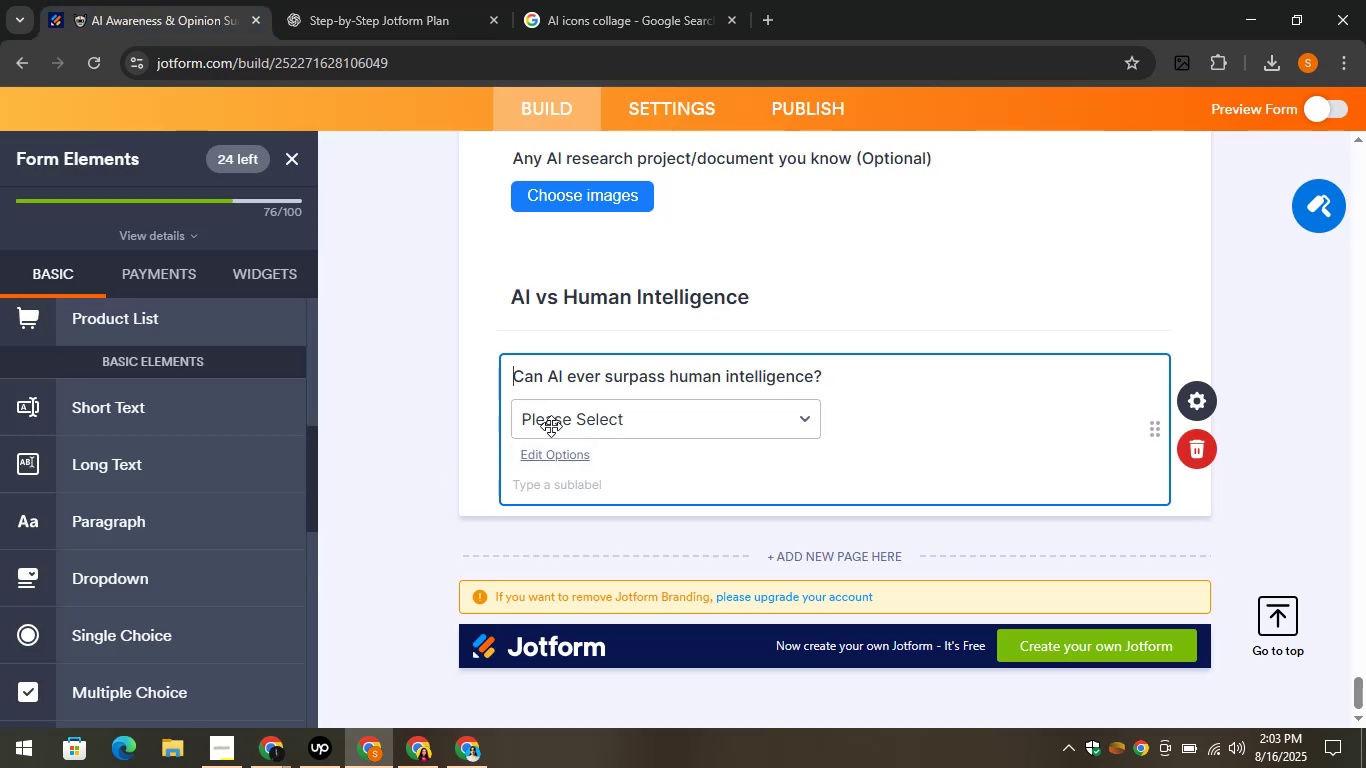 
left_click([551, 426])
 